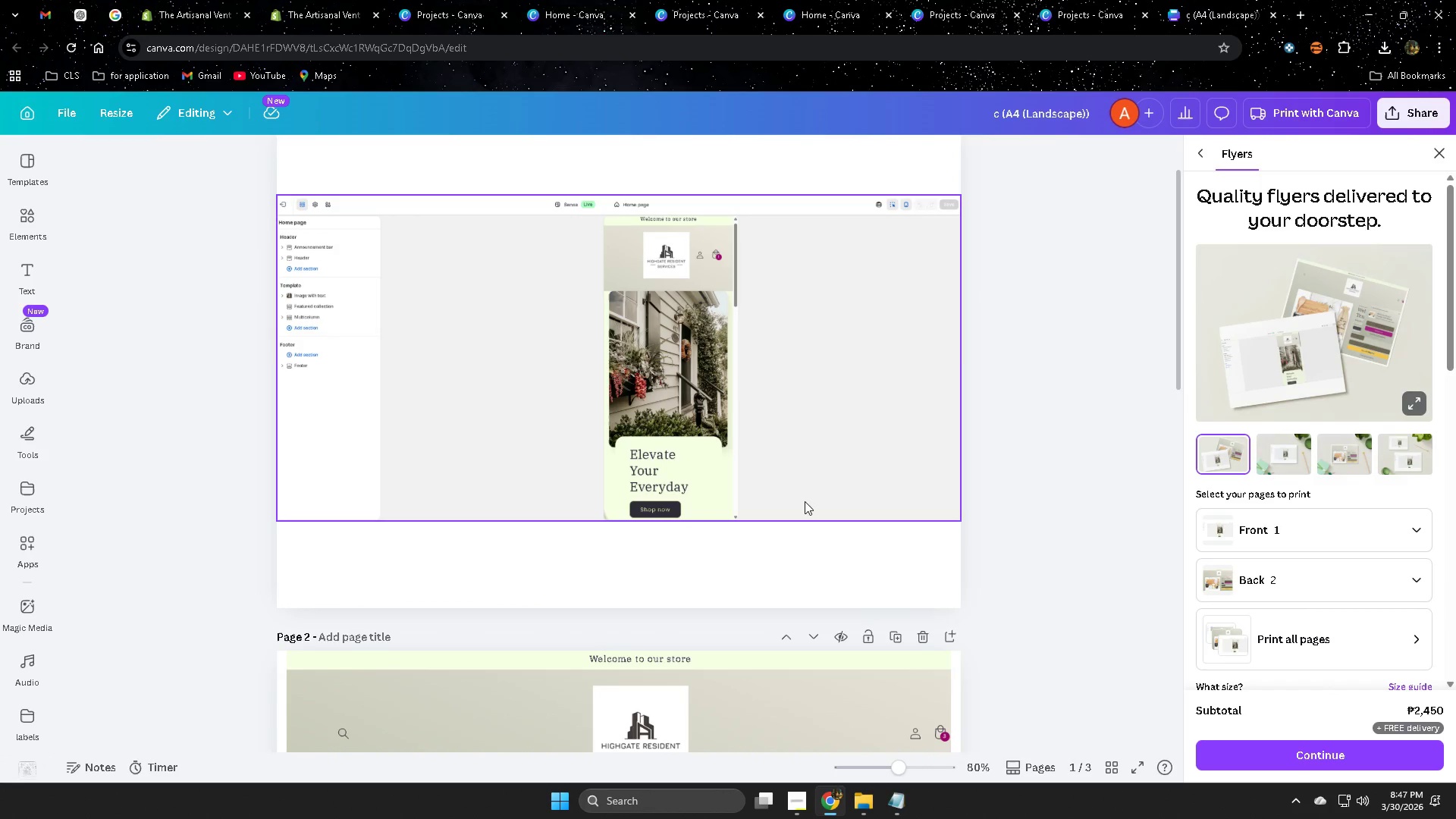 
key(Delete)
 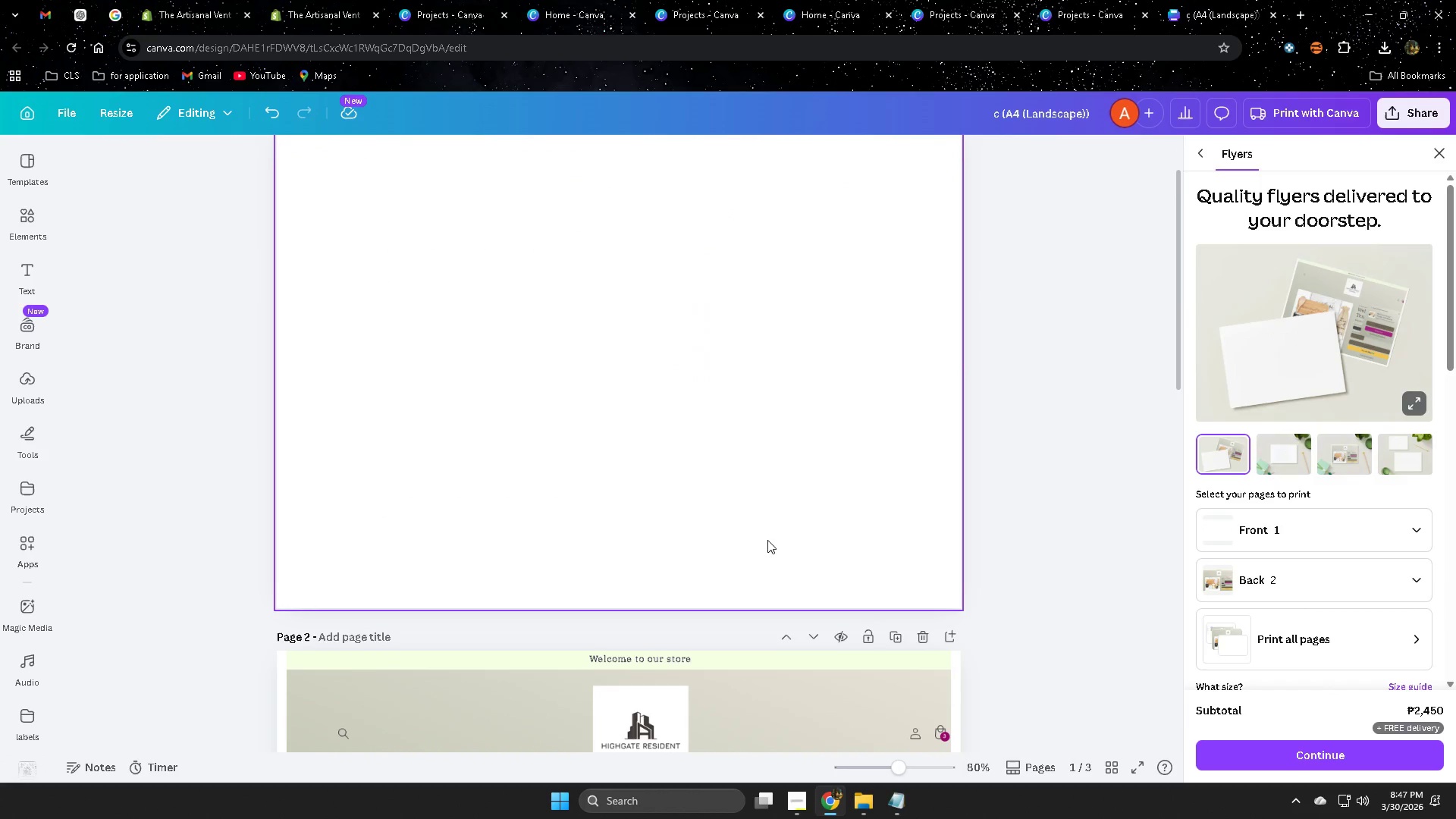 
scroll: coordinate [777, 529], scroll_direction: down, amount: 3.0
 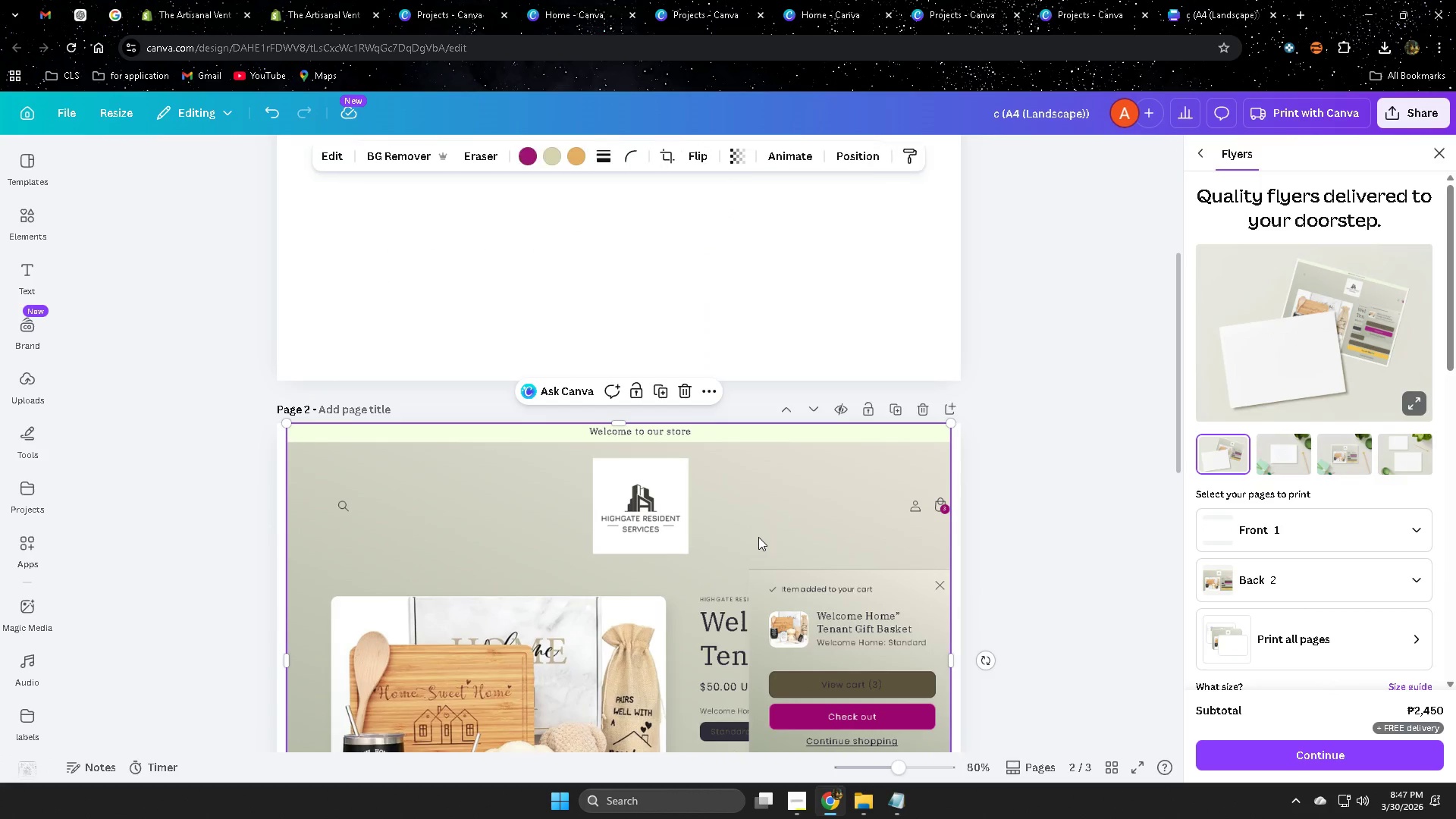 
key(Delete)
 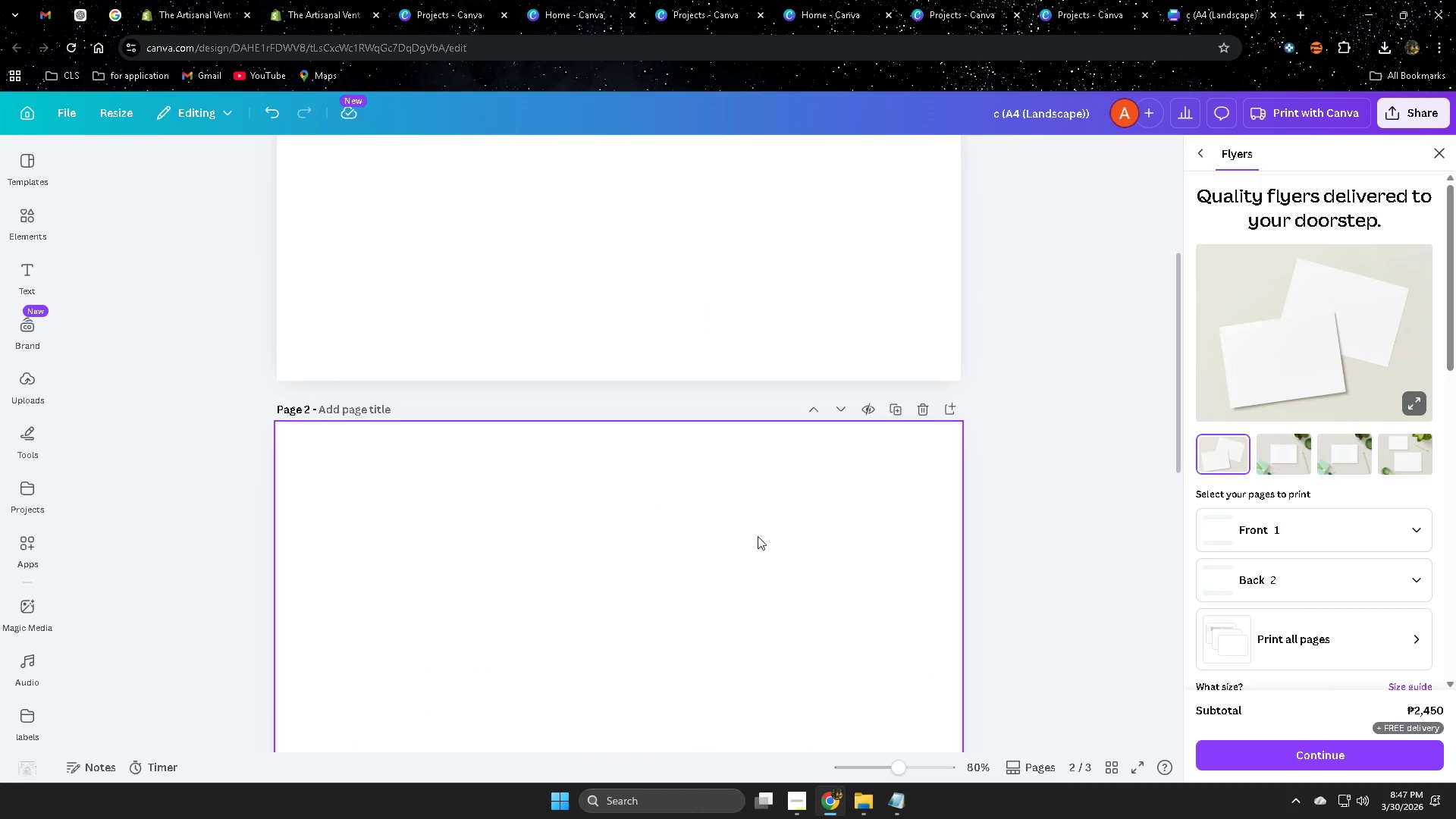 
left_click([717, 530])
 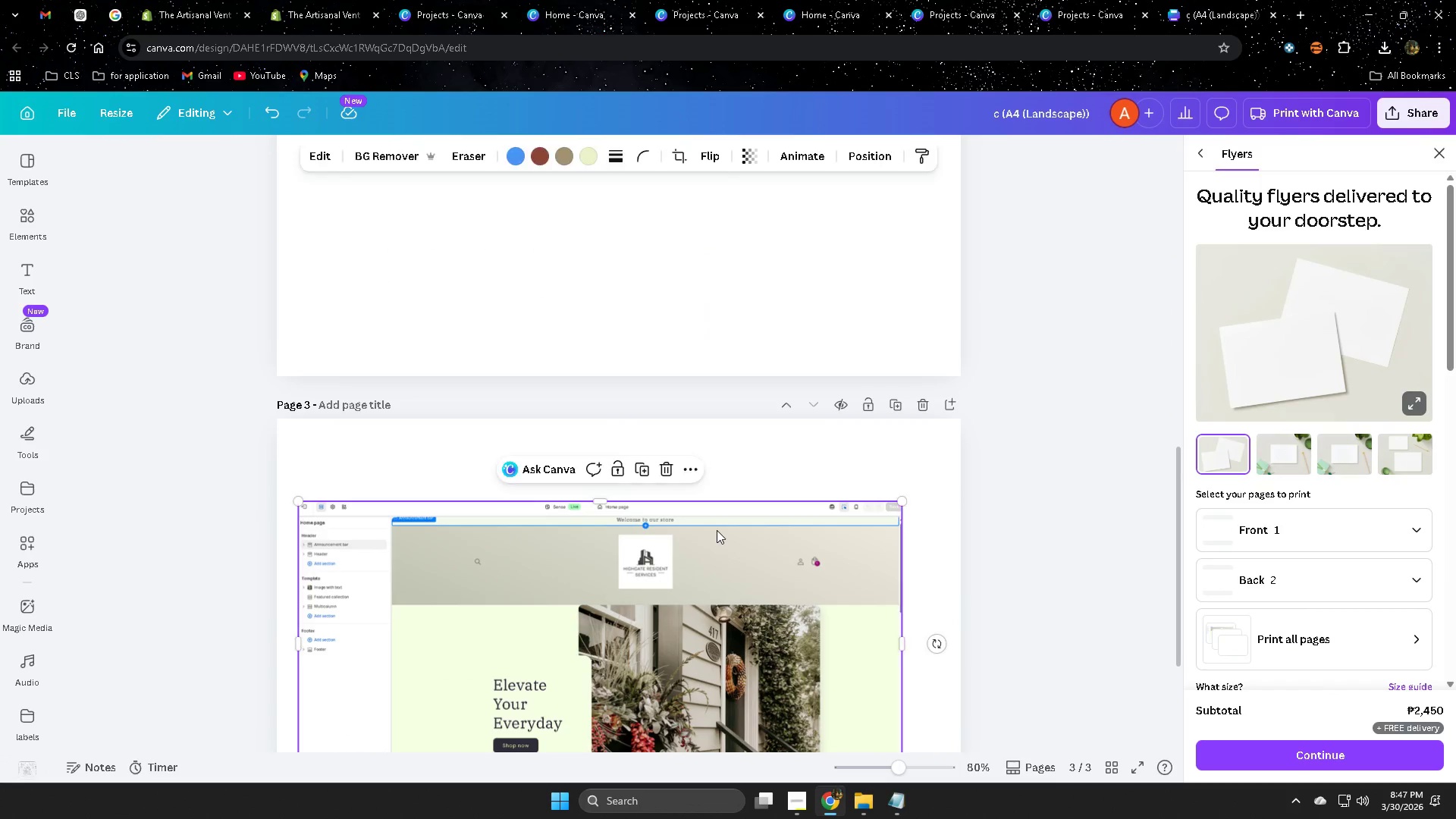 
scroll: coordinate [756, 535], scroll_direction: down, amount: 7.0
 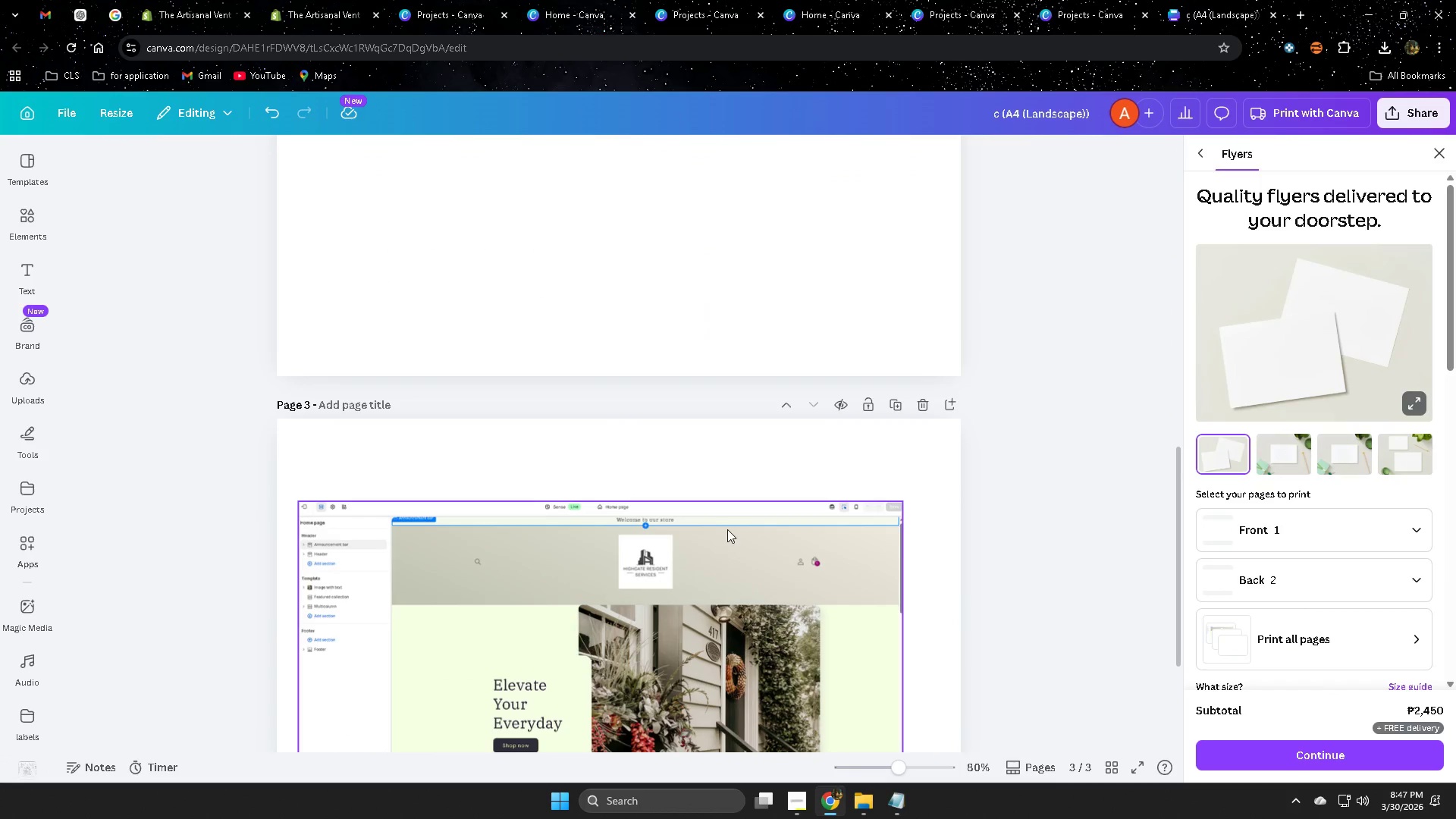 
key(Delete)
 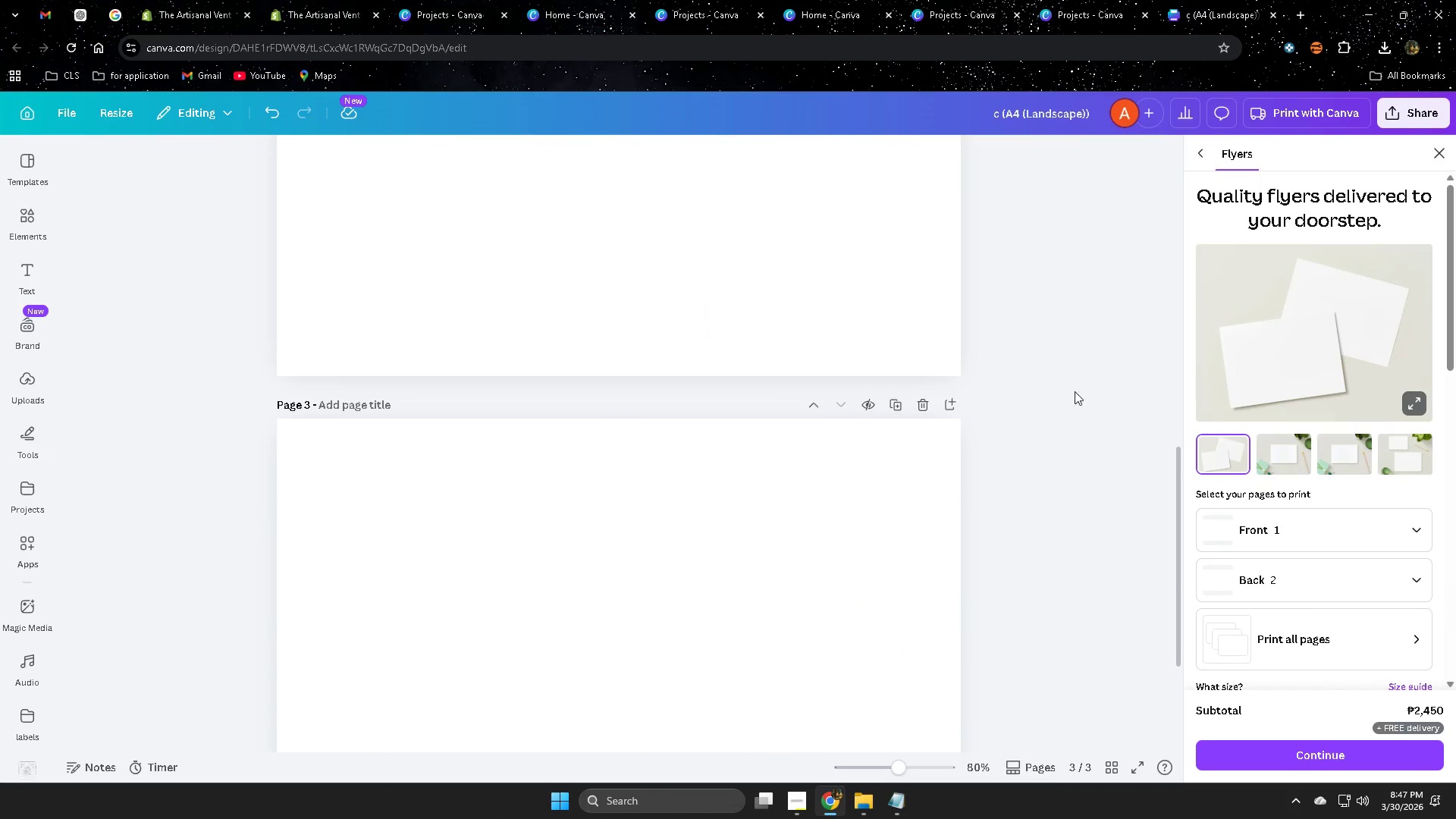 
left_click([930, 404])
 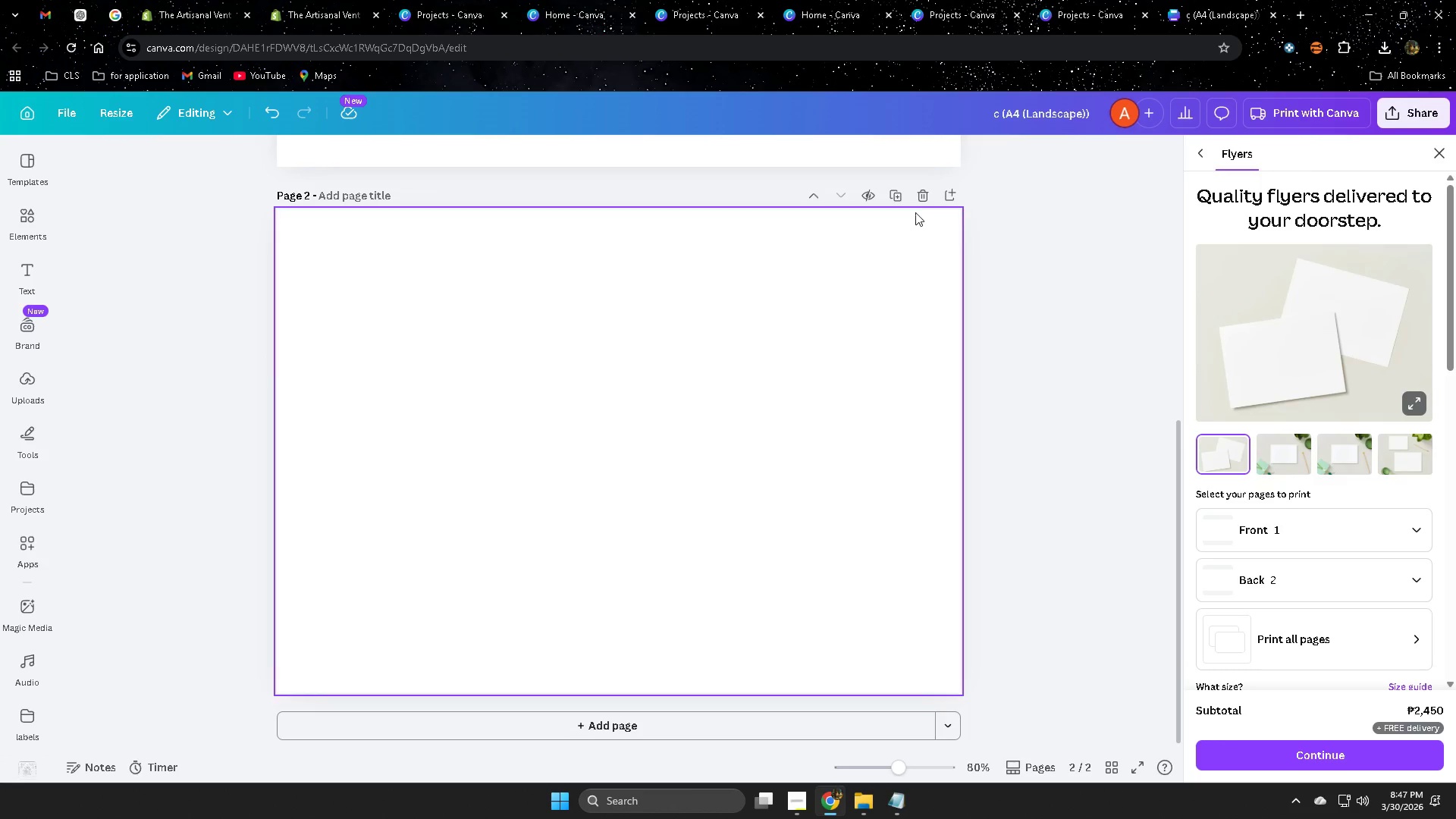 
scroll: coordinate [795, 538], scroll_direction: up, amount: 12.0
 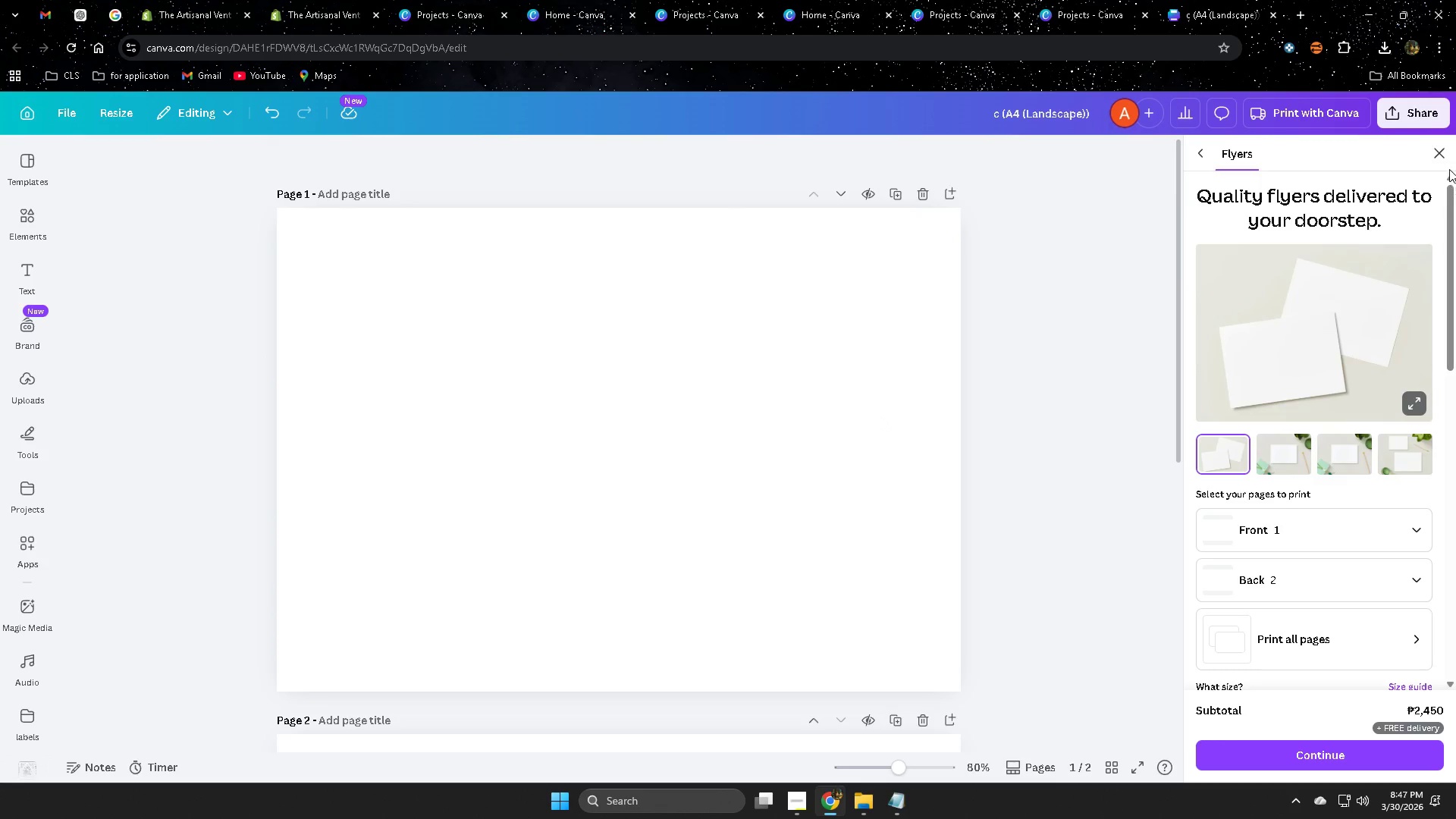 
left_click([1442, 149])
 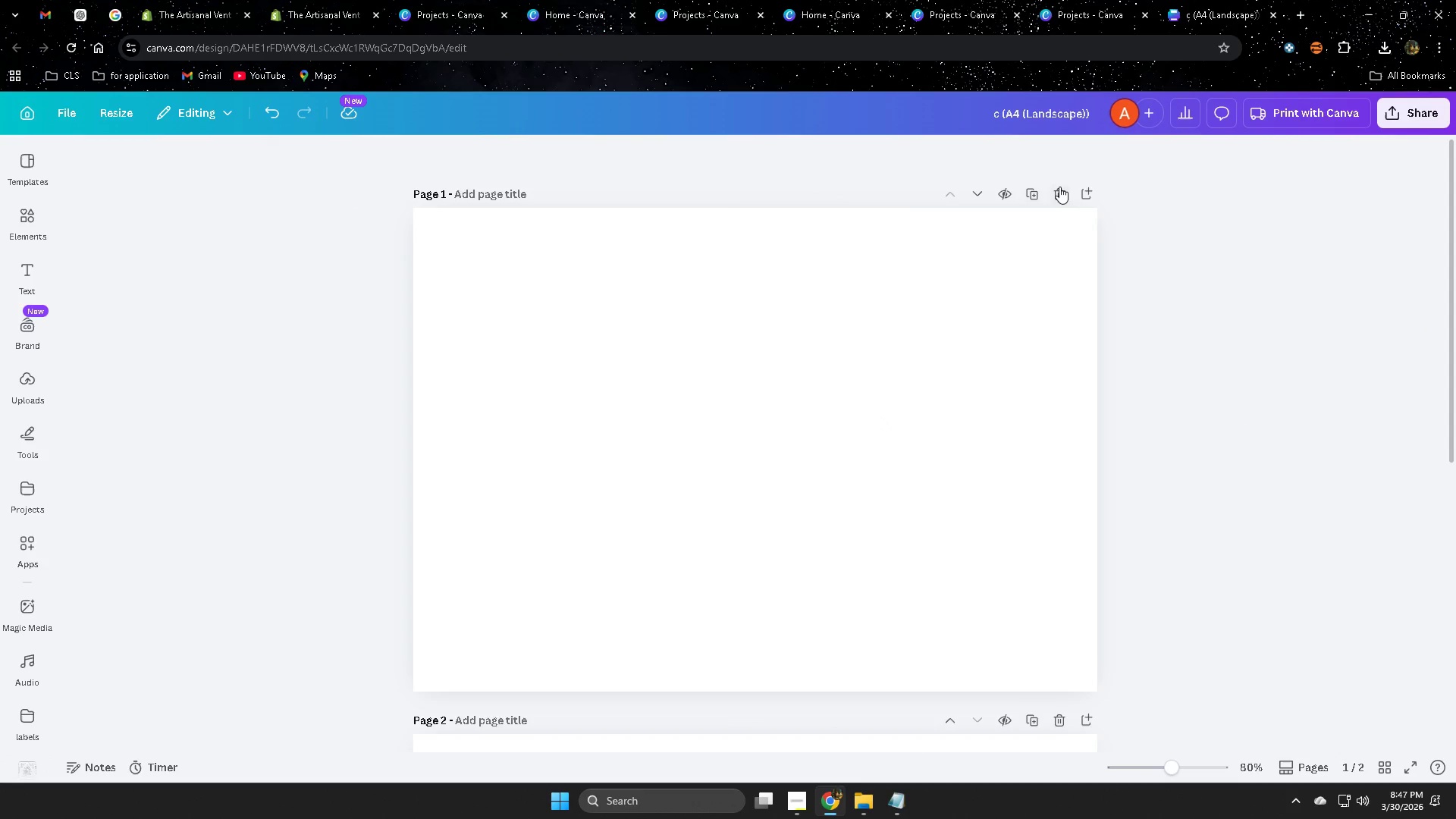 
left_click([1057, 193])
 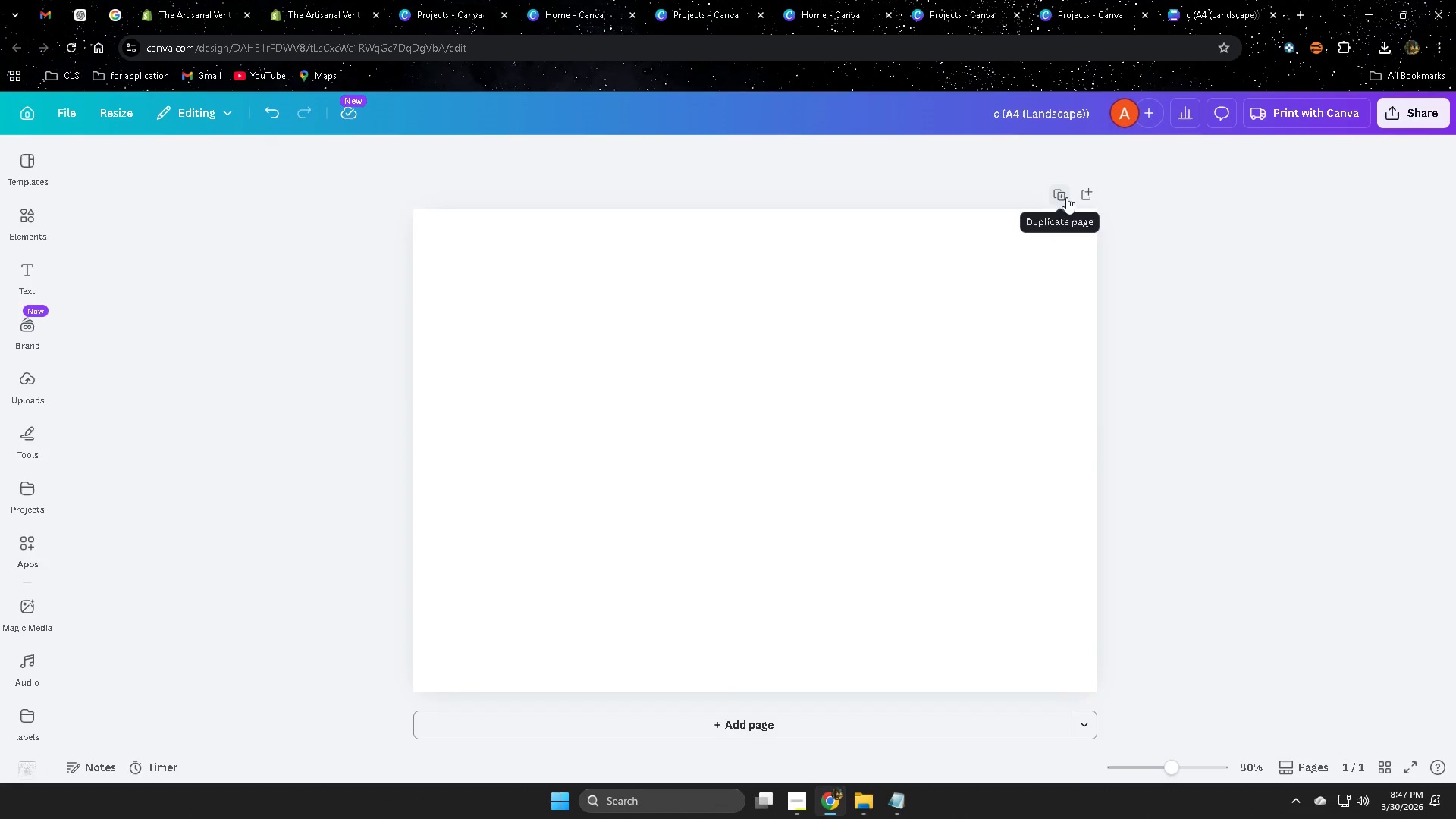 
scroll: coordinate [918, 608], scroll_direction: down, amount: 2.0
 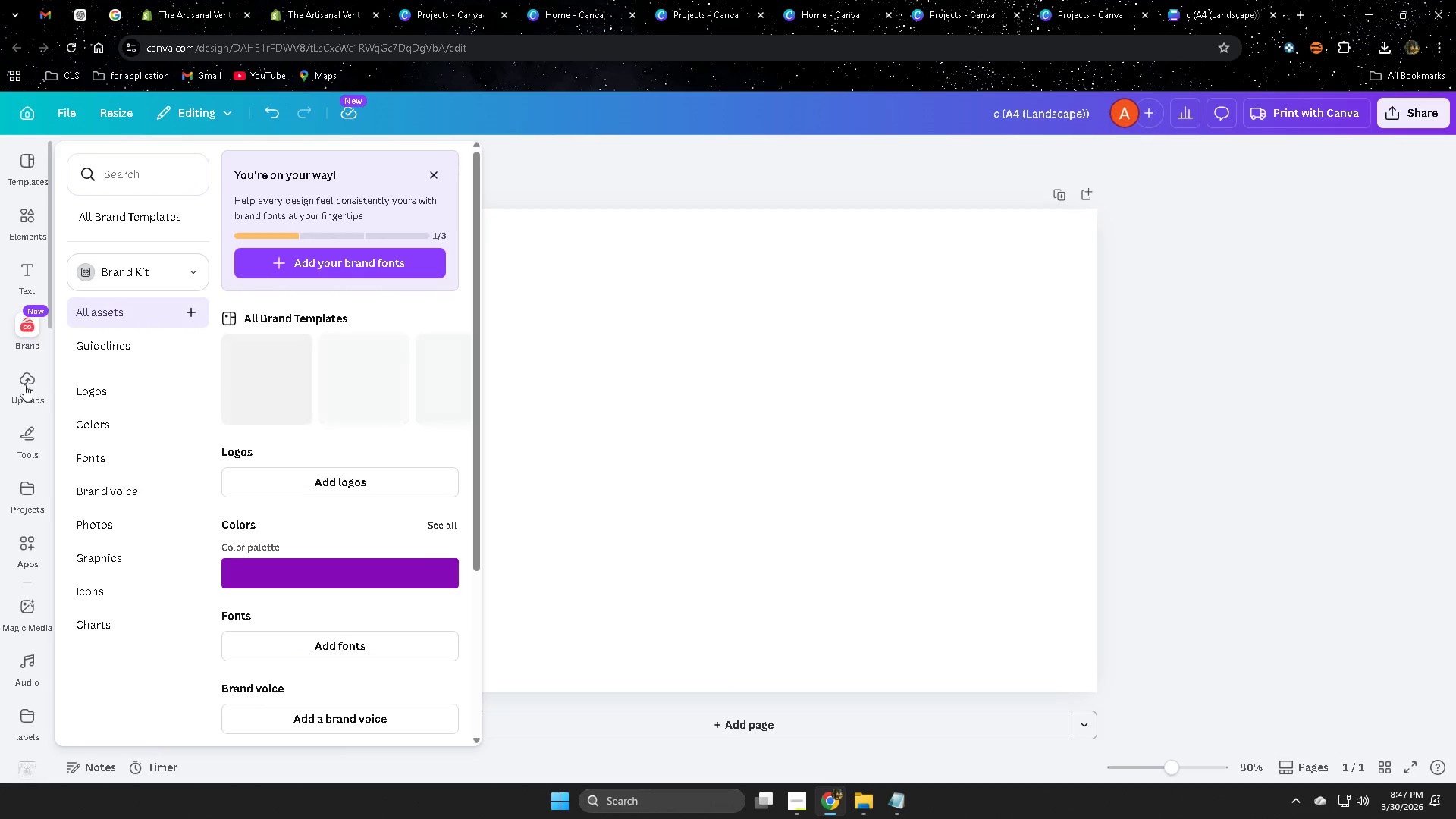 
left_click([26, 382])
 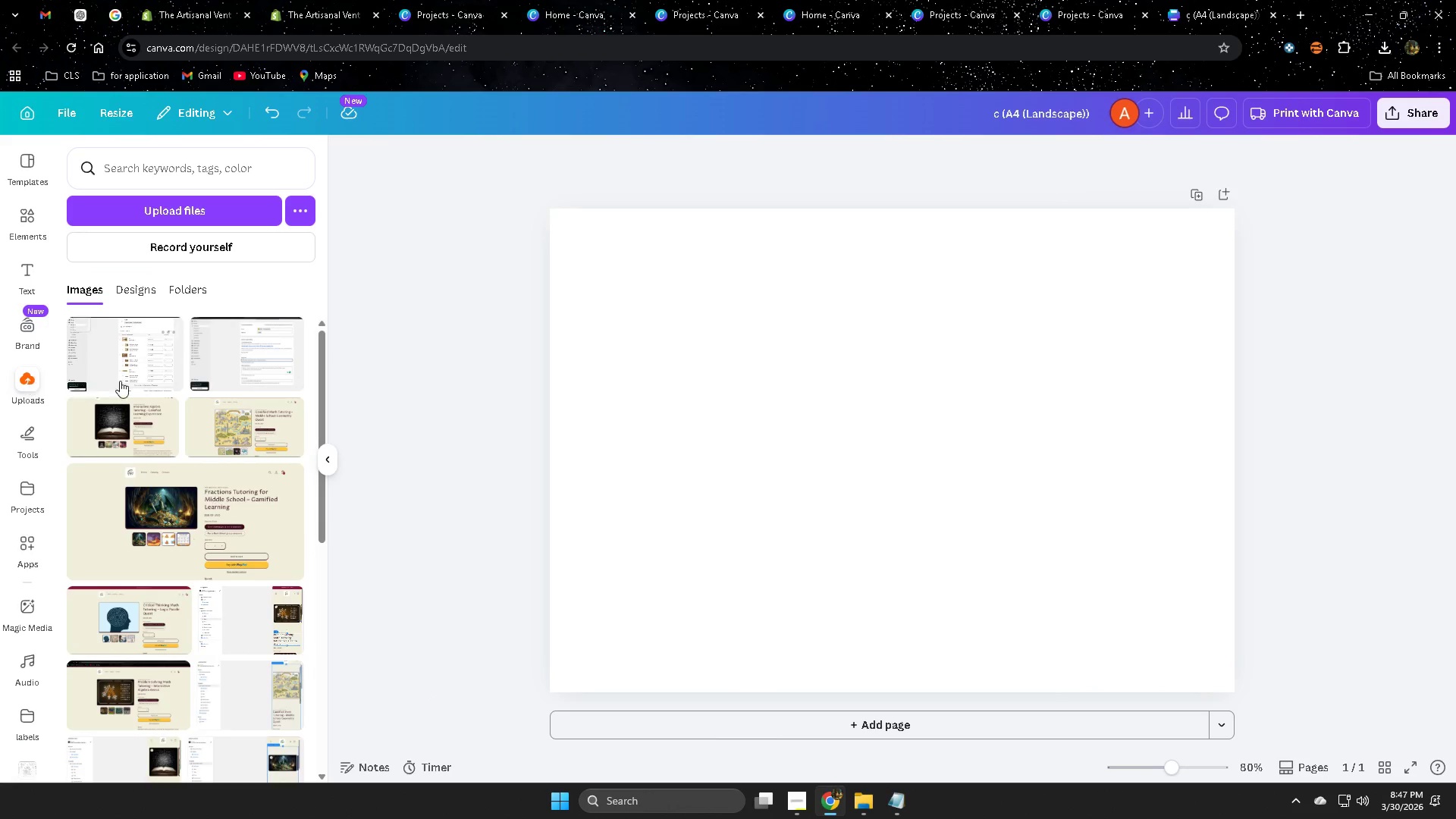 
left_click([105, 368])
 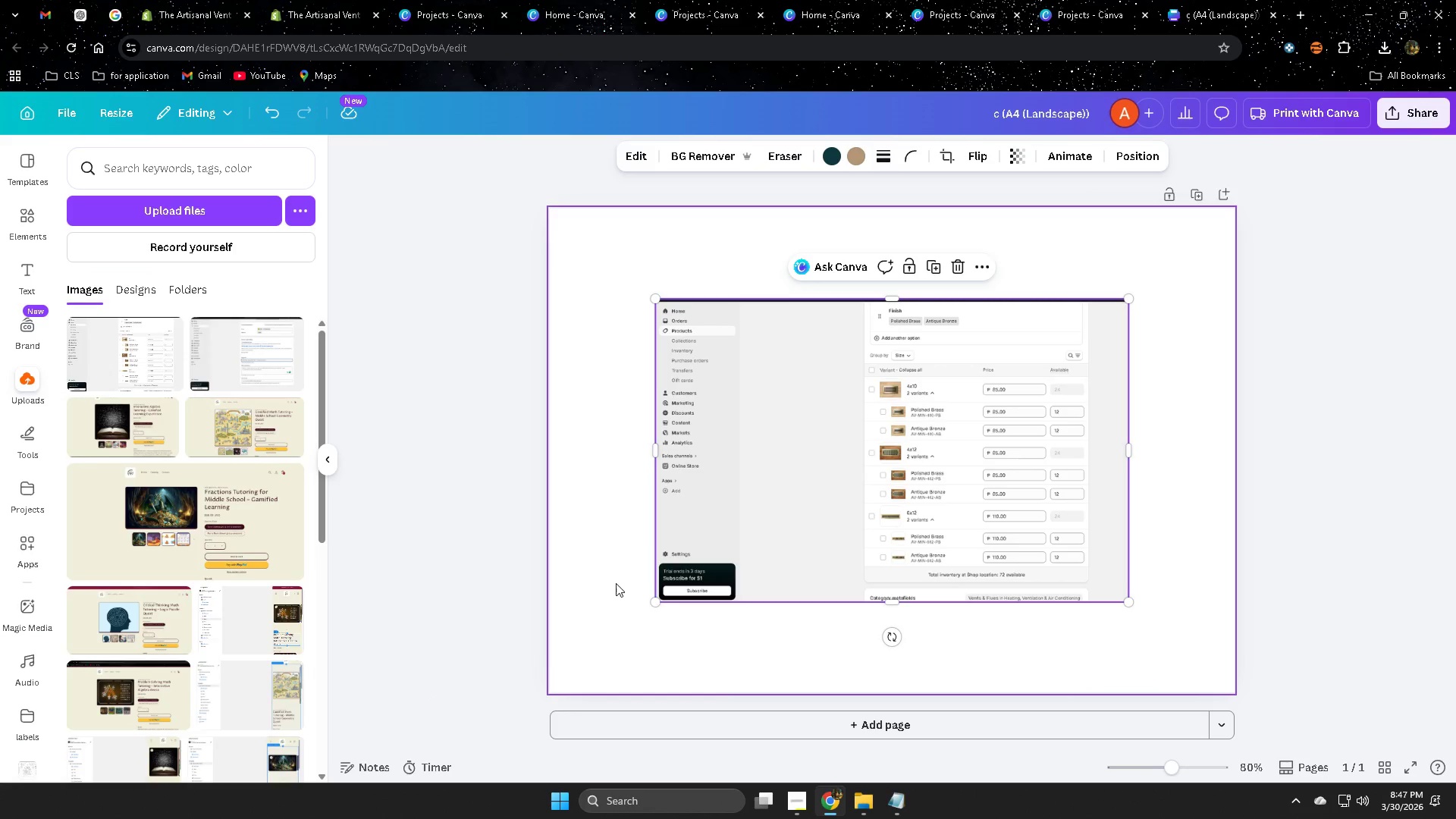 
left_click_drag(start_coordinate=[925, 453], to_coordinate=[836, 531])
 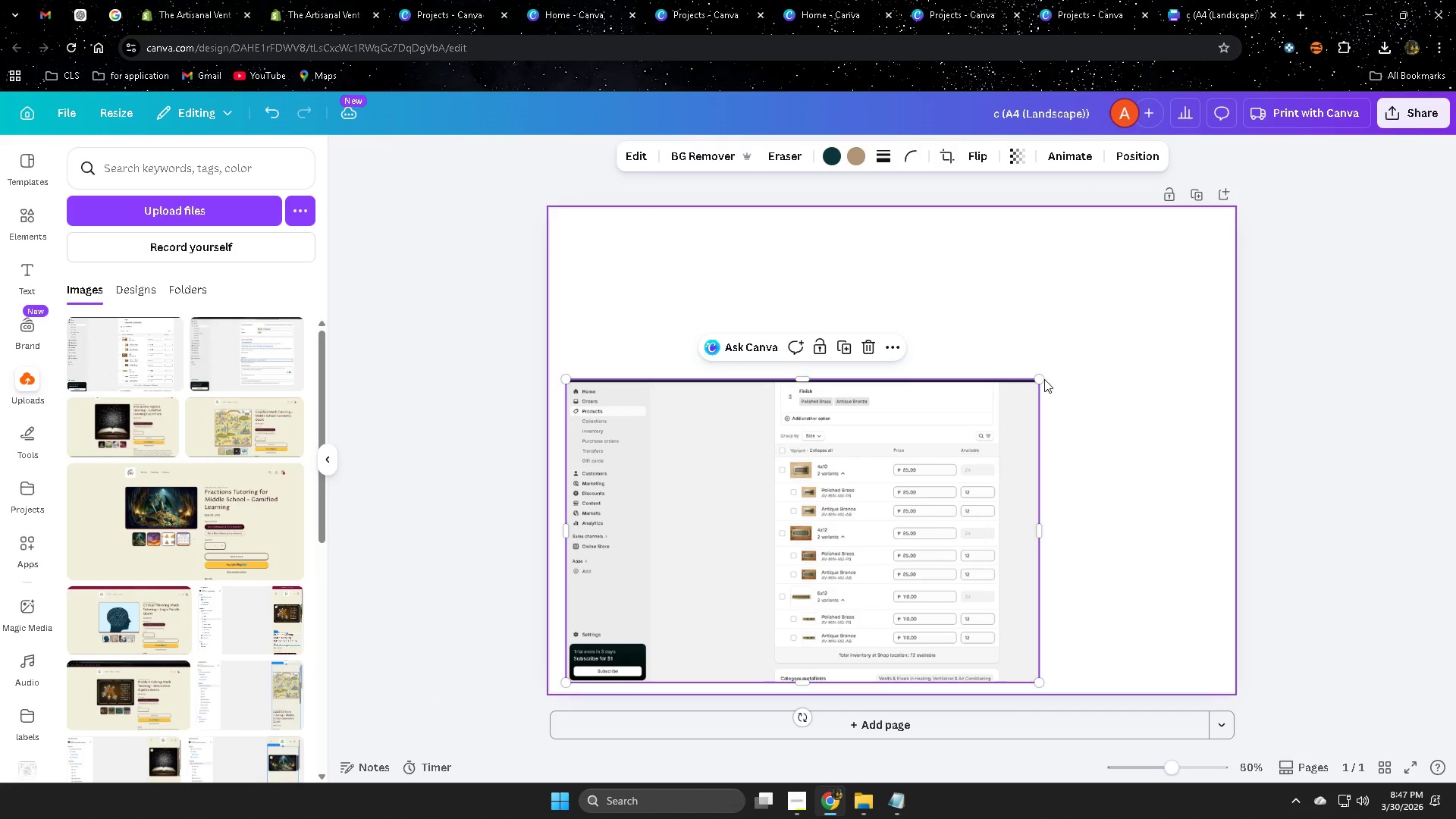 
left_click_drag(start_coordinate=[1041, 378], to_coordinate=[1200, 231])
 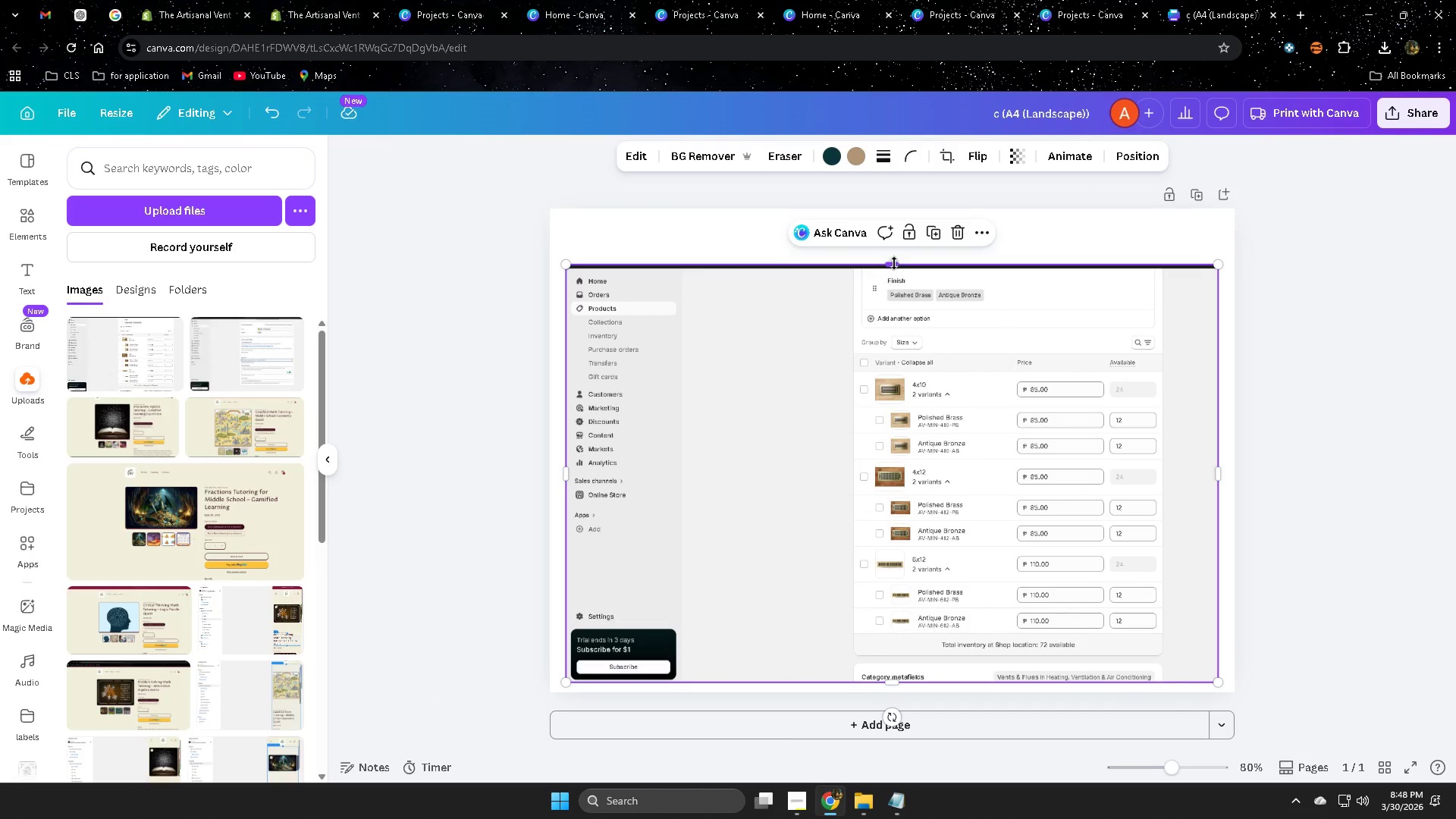 
left_click_drag(start_coordinate=[893, 262], to_coordinate=[905, 248])
 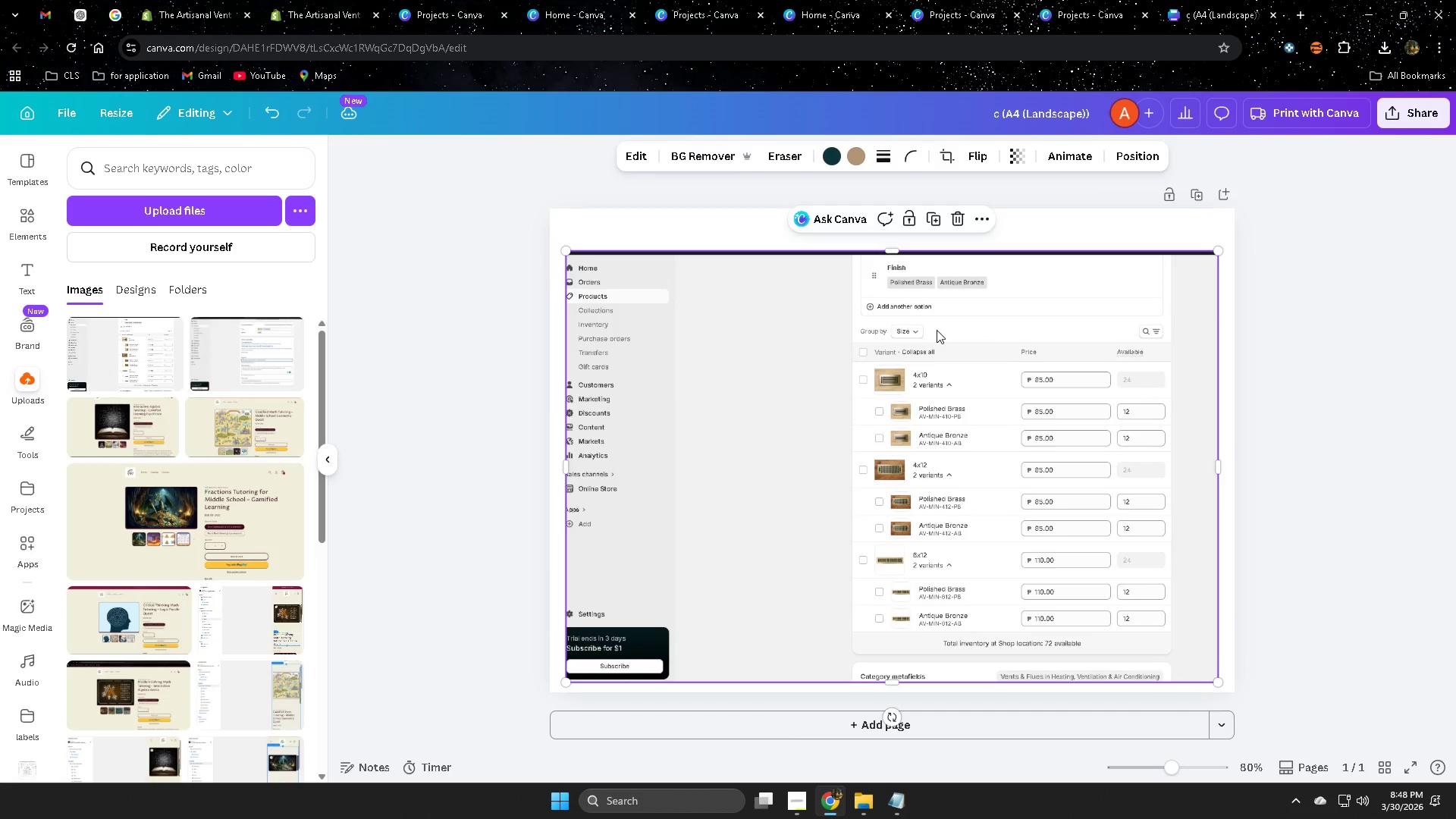 
left_click_drag(start_coordinate=[937, 330], to_coordinate=[937, 312])
 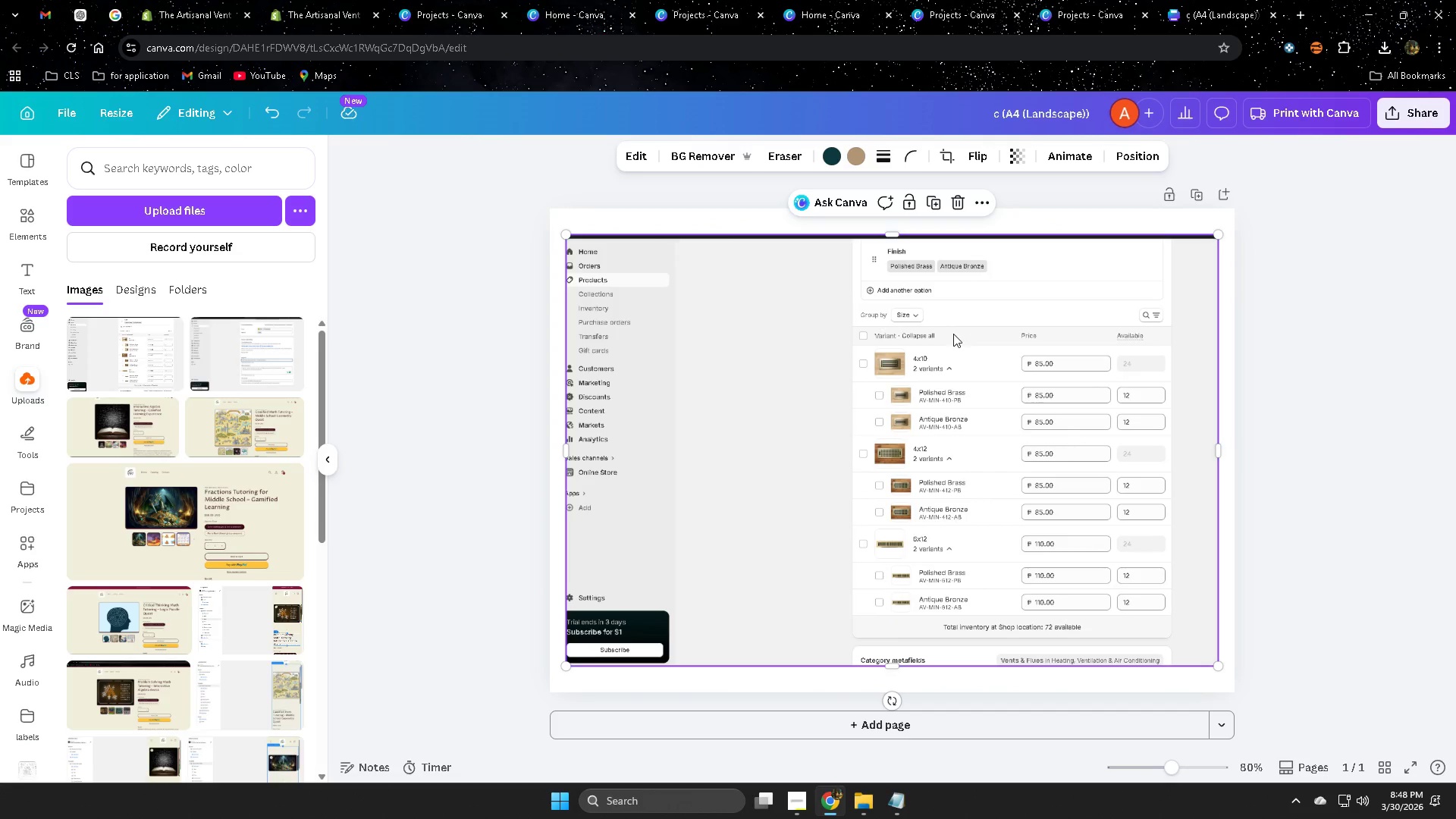 
hold_key(key=ControlLeft, duration=0.61)
 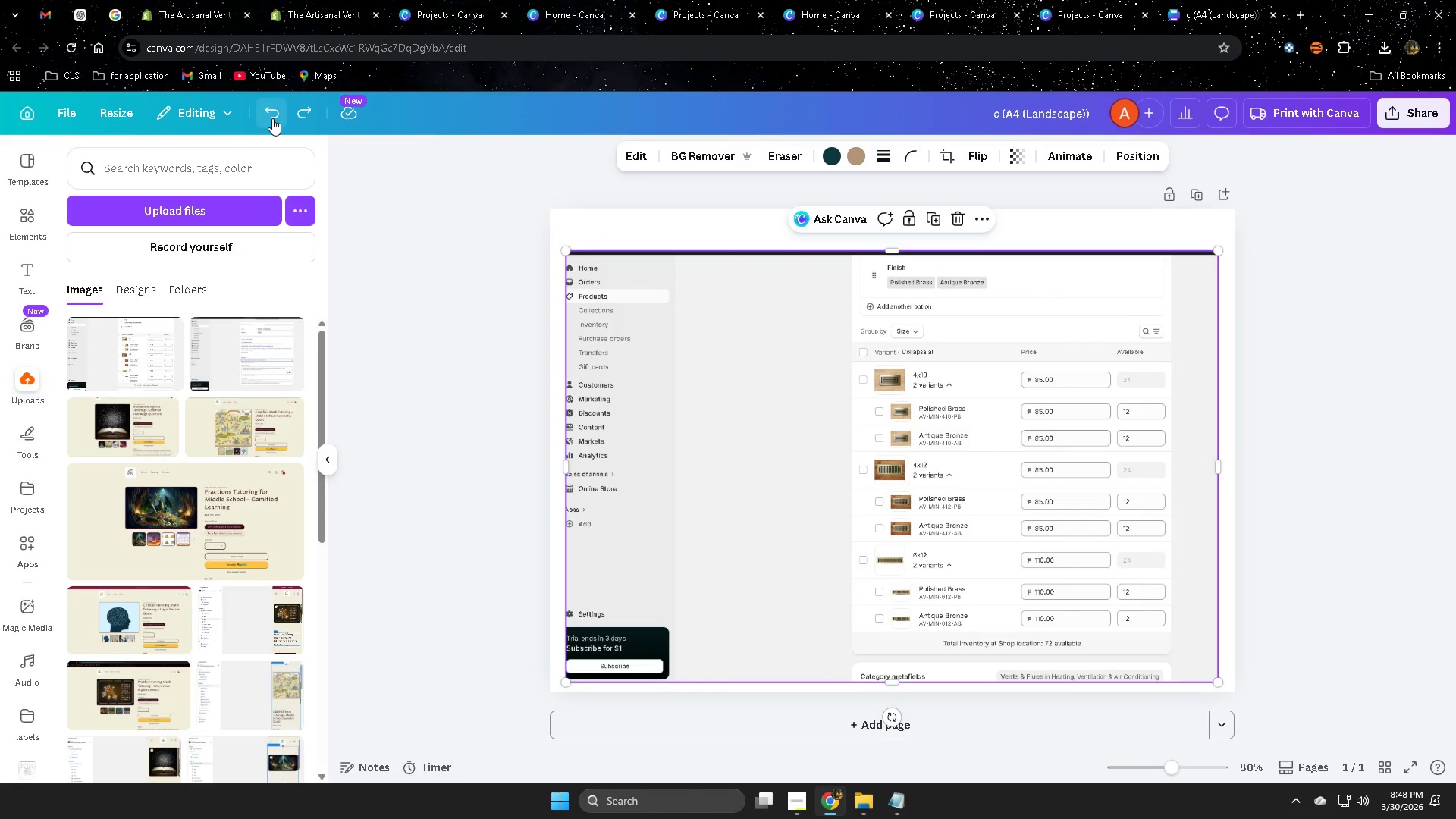 
double_click([272, 118])
 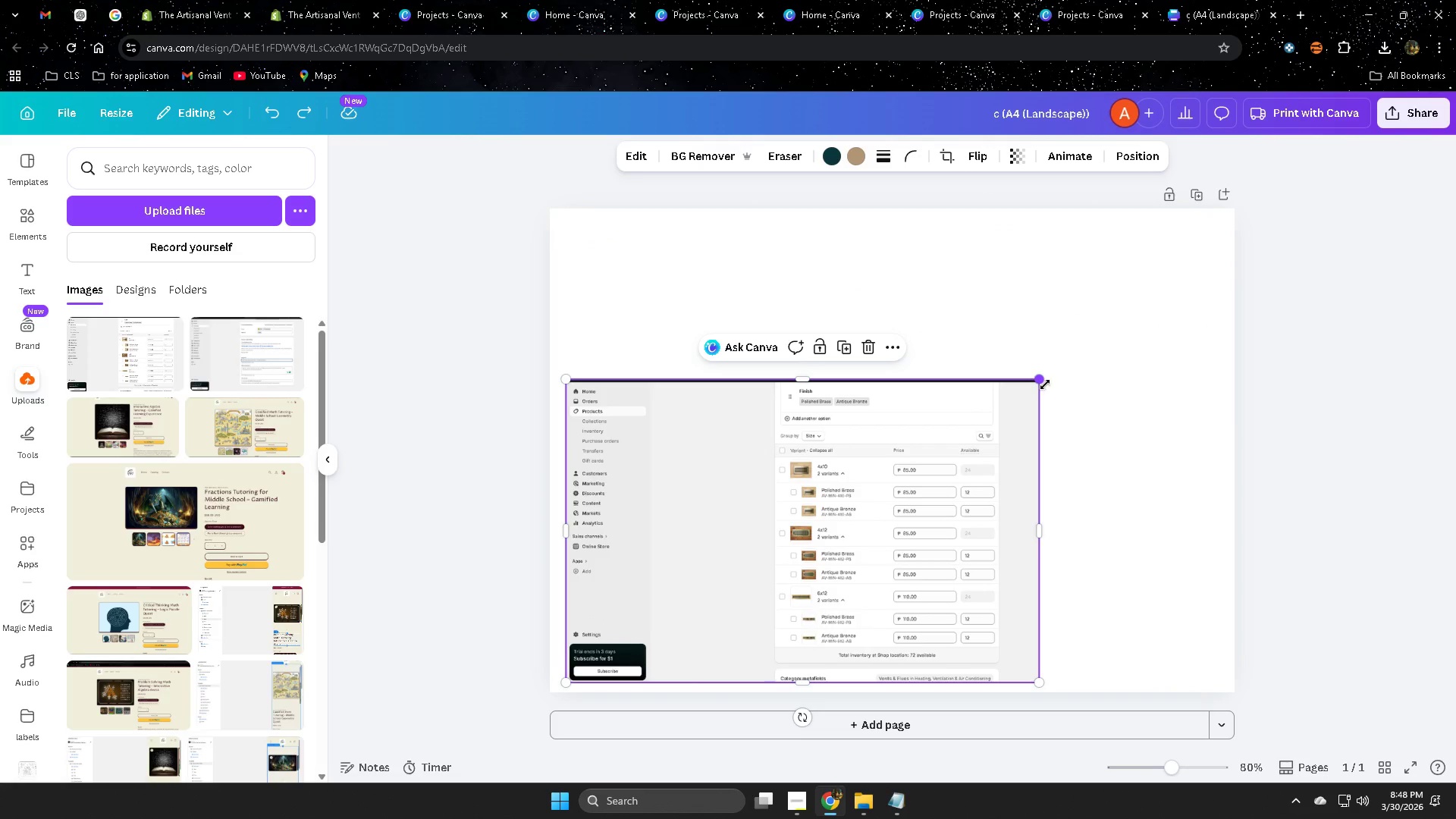 
left_click_drag(start_coordinate=[836, 447], to_coordinate=[820, 278])
 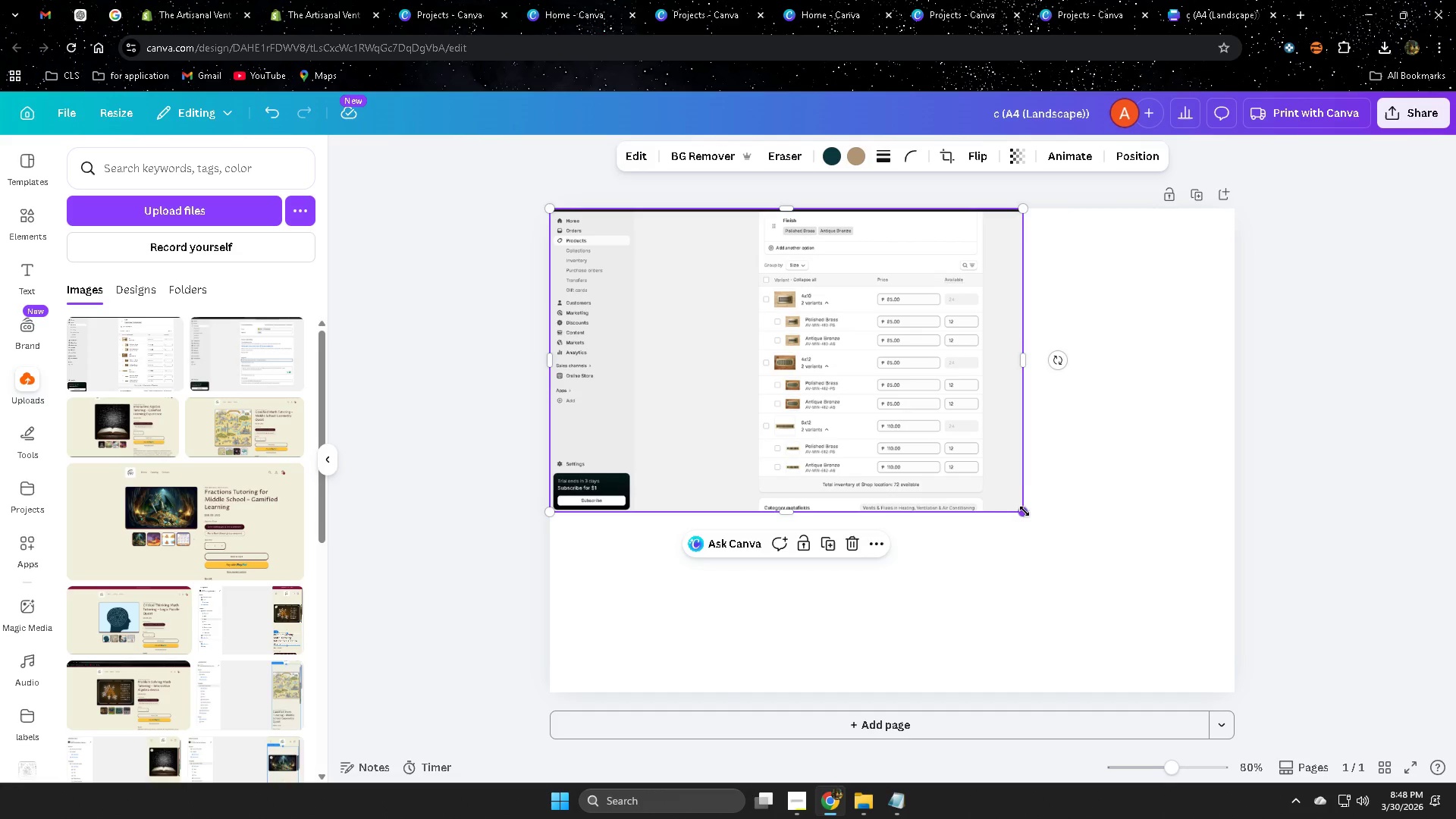 
left_click_drag(start_coordinate=[1023, 513], to_coordinate=[1158, 685])
 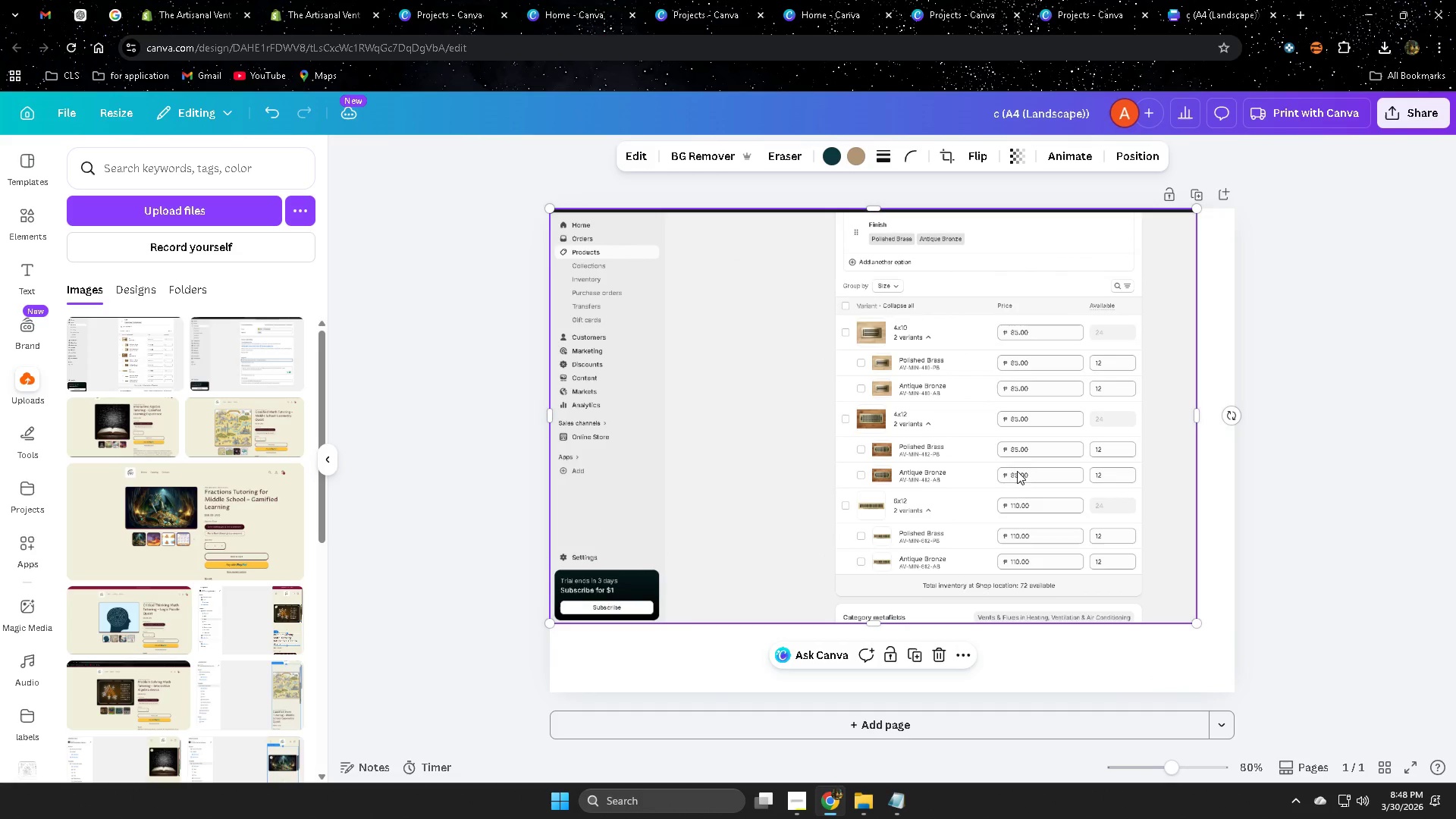 
left_click_drag(start_coordinate=[1024, 466], to_coordinate=[1032, 478])
 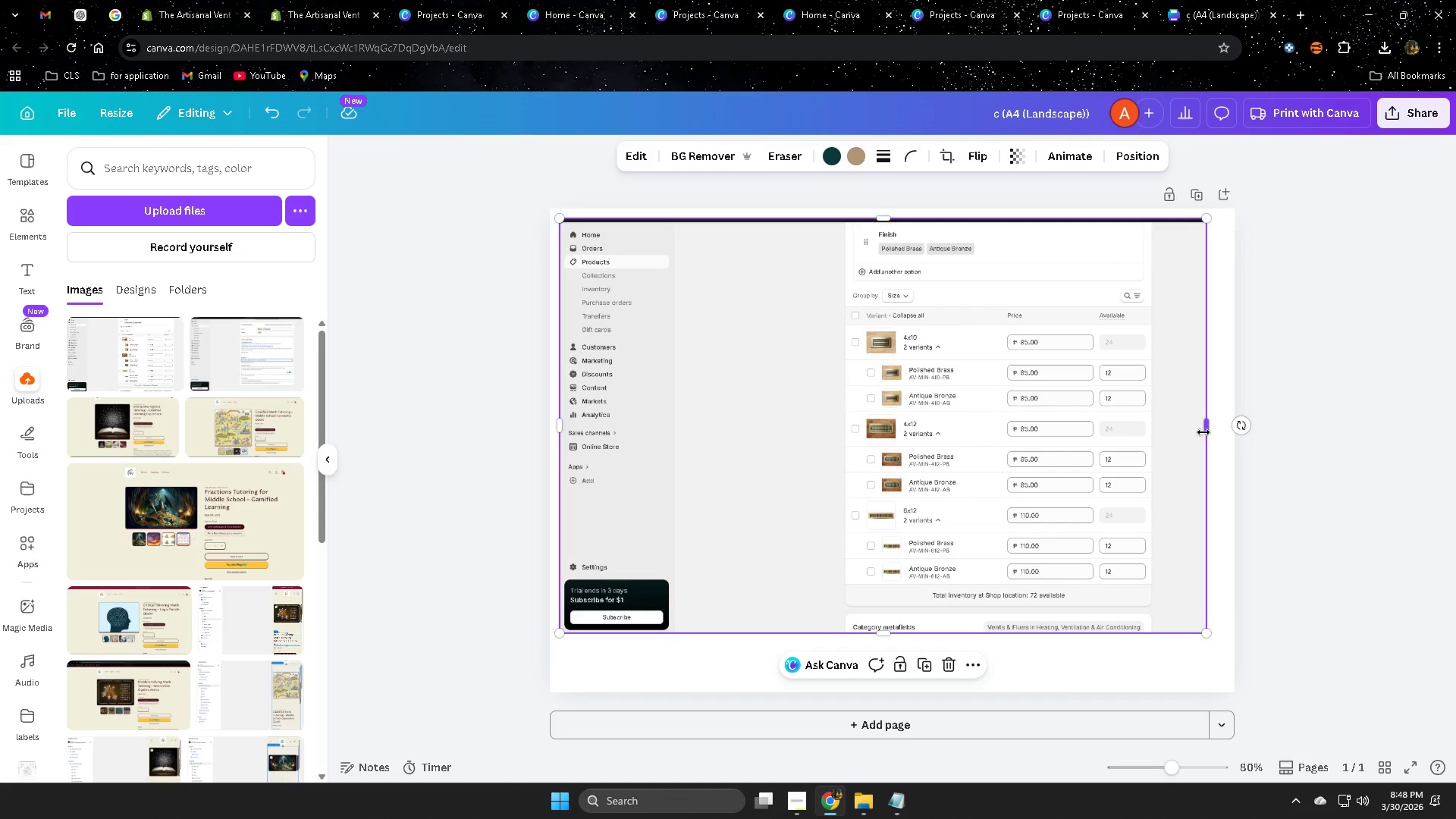 
left_click_drag(start_coordinate=[1210, 428], to_coordinate=[1160, 432])
 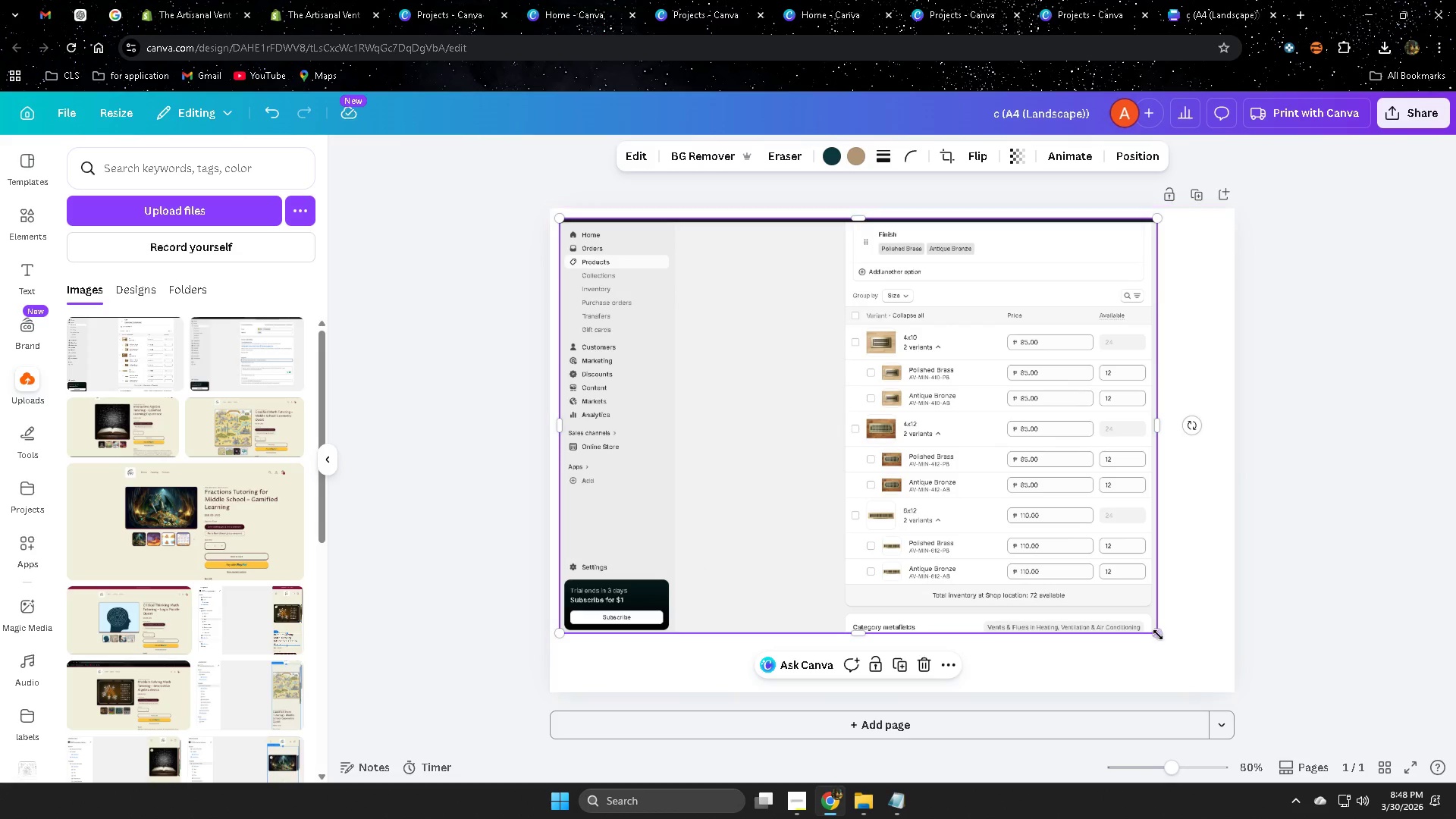 
left_click_drag(start_coordinate=[1158, 635], to_coordinate=[1232, 675])
 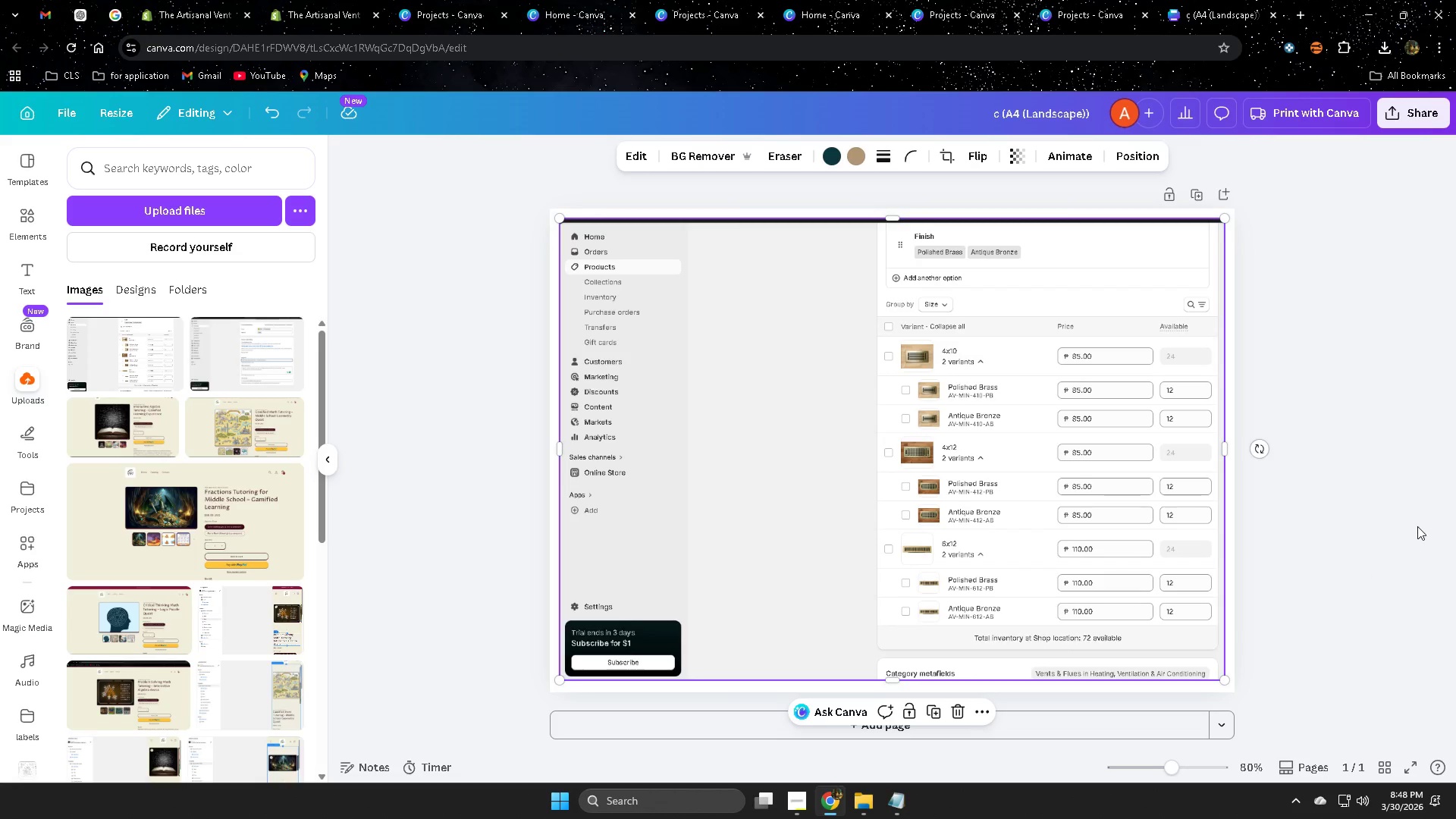 
left_click([1417, 526])
 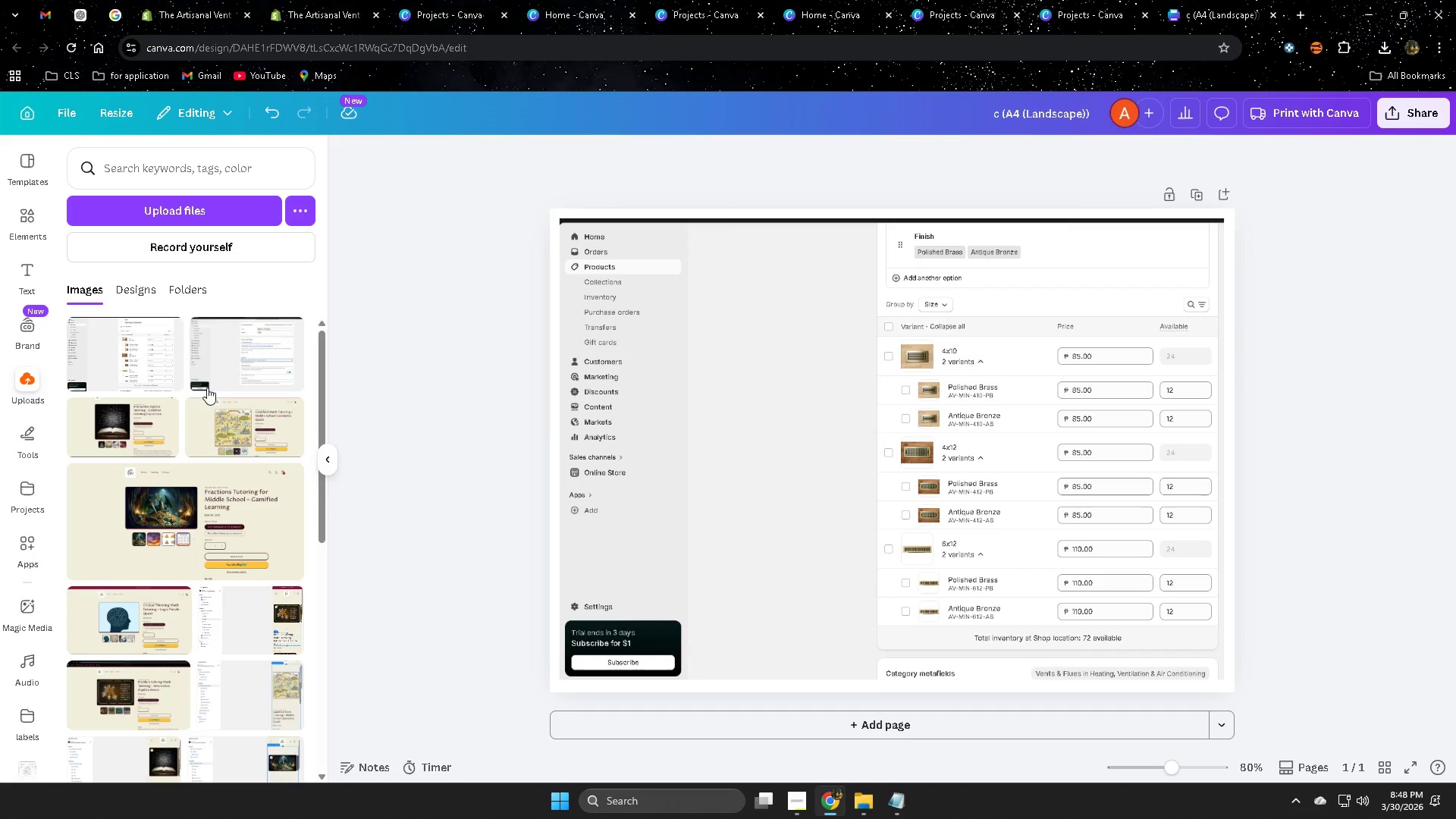 
scroll: coordinate [1130, 706], scroll_direction: down, amount: 1.0
 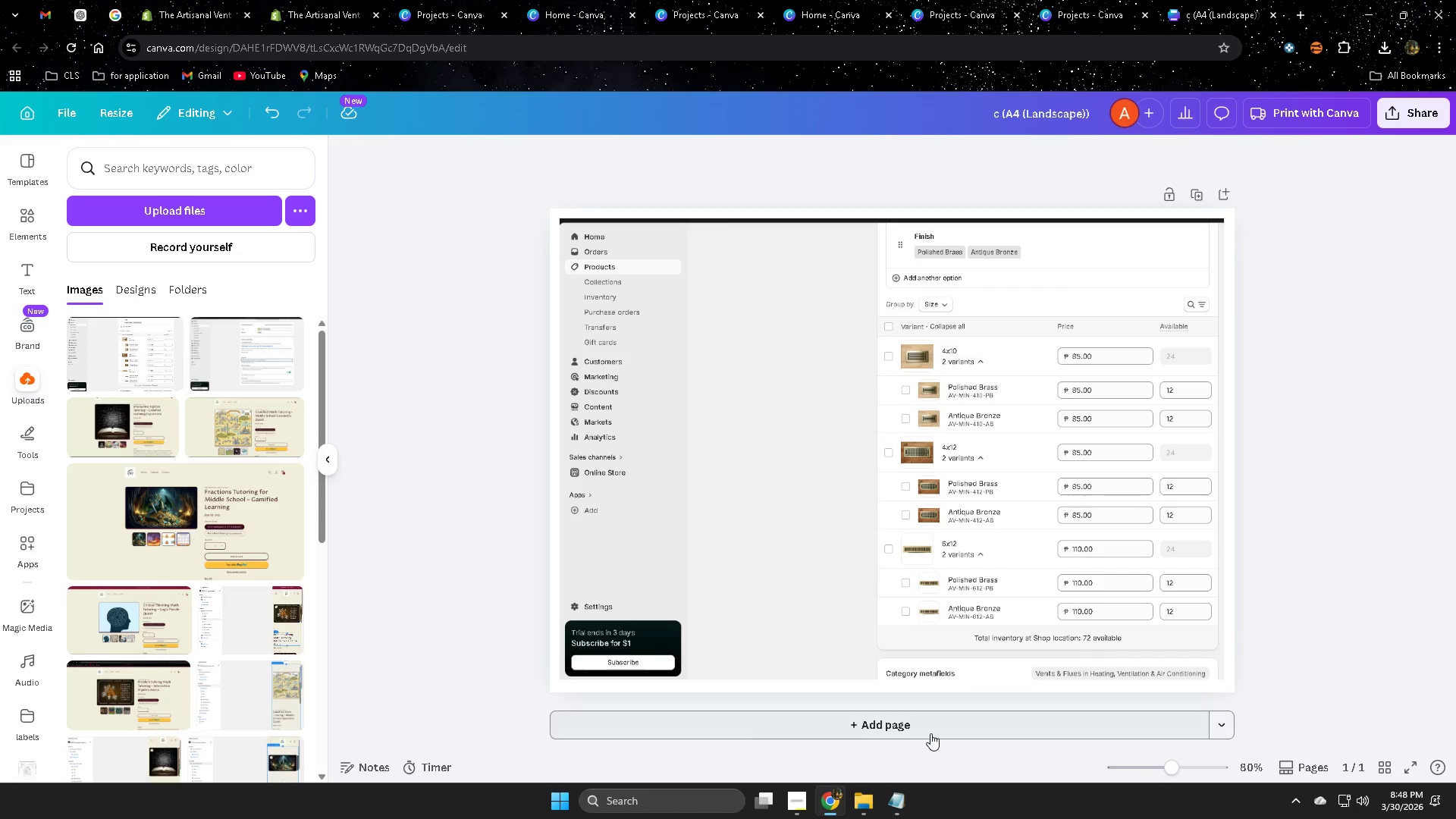 
left_click([930, 729])
 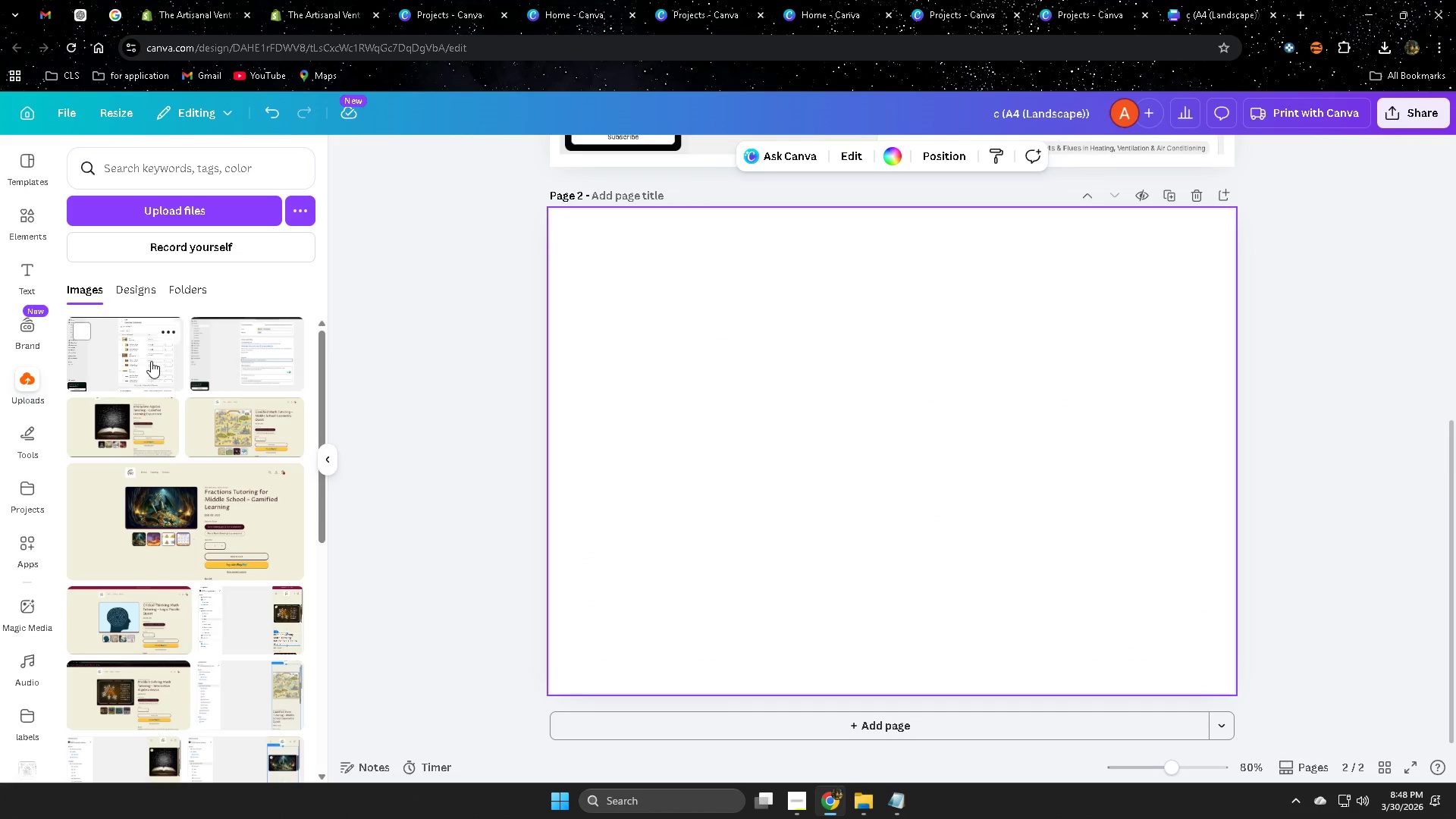 
left_click([268, 345])
 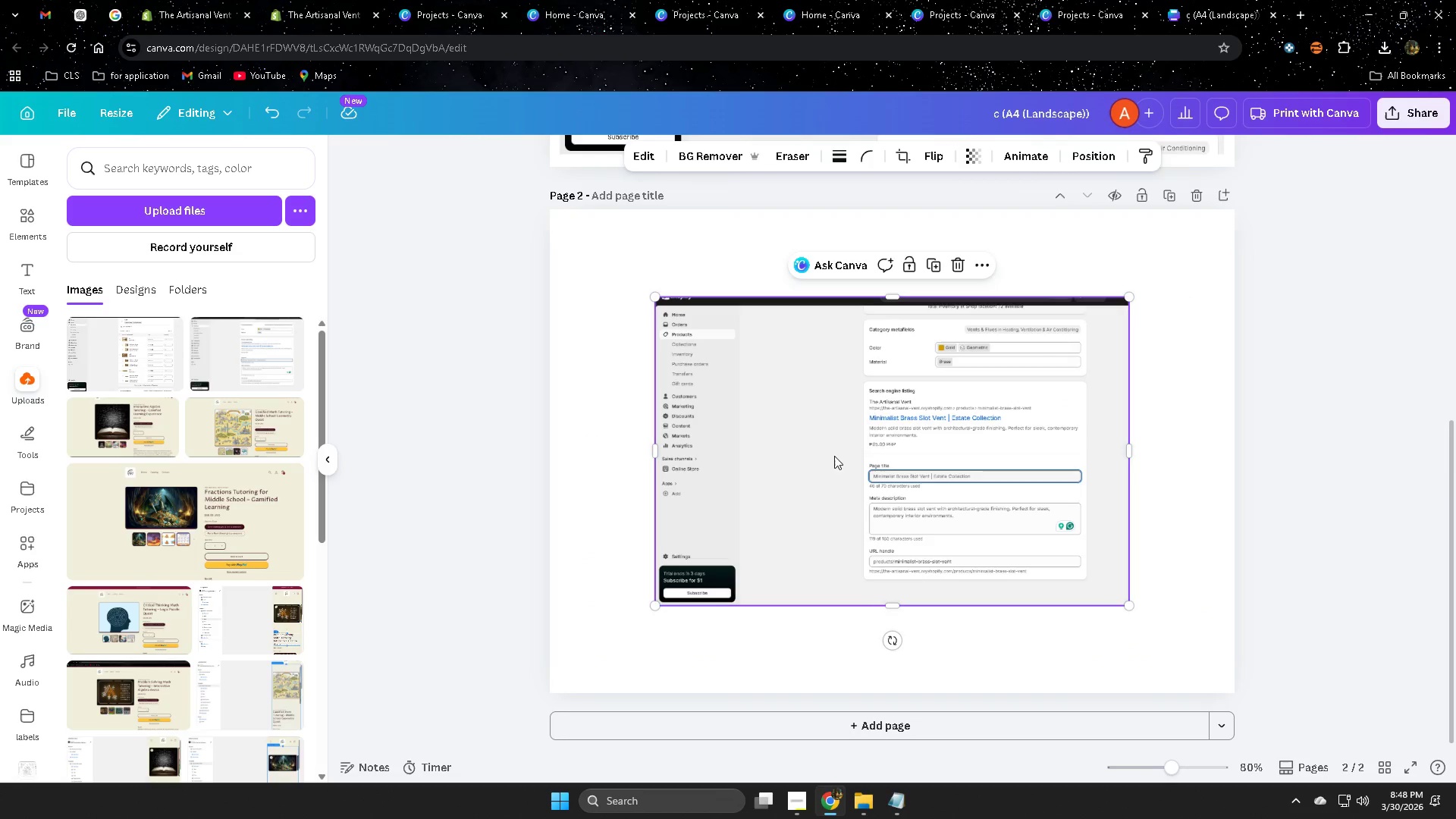 
left_click_drag(start_coordinate=[846, 447], to_coordinate=[744, 360])
 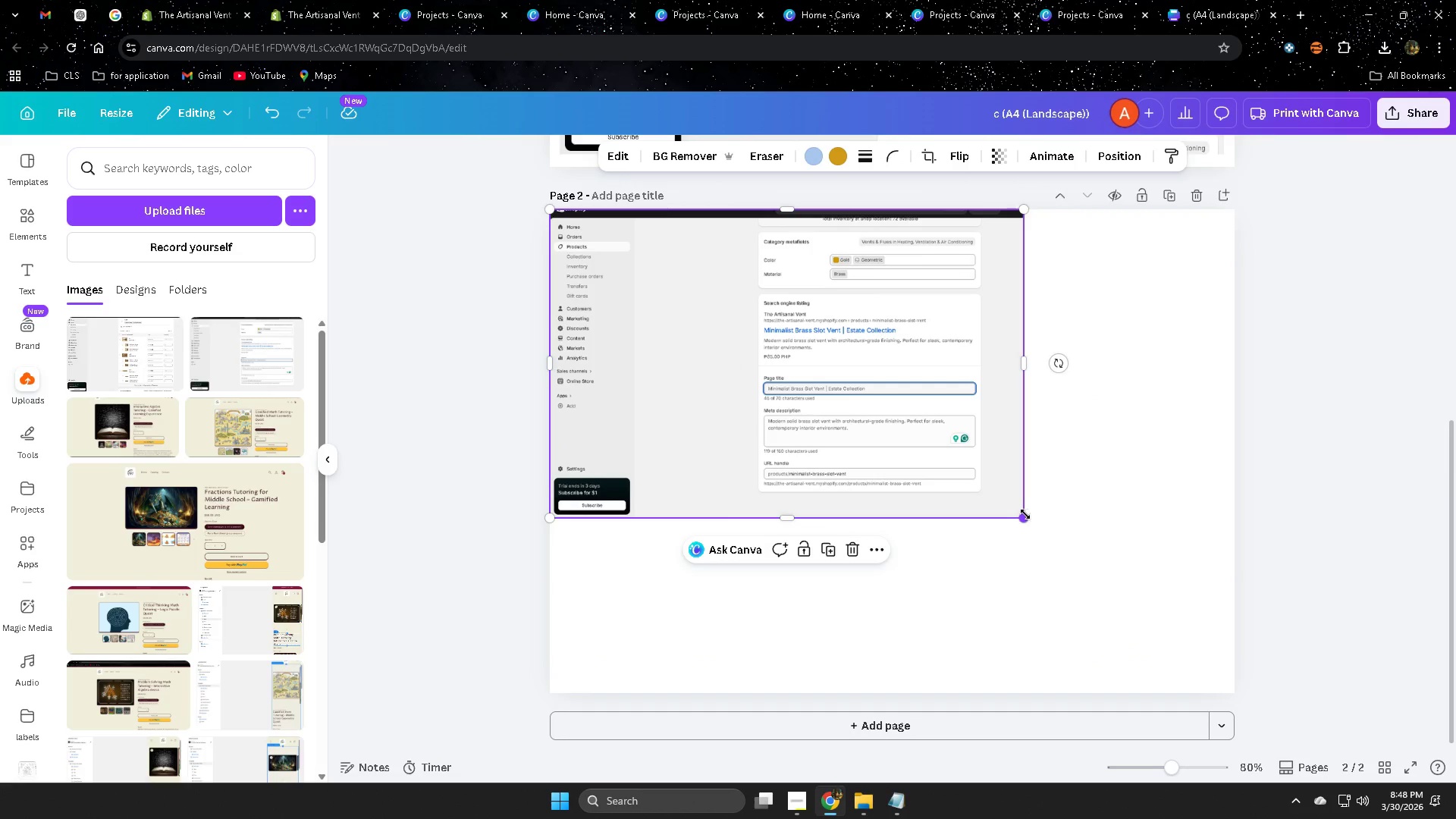 
left_click_drag(start_coordinate=[1024, 515], to_coordinate=[1190, 692])
 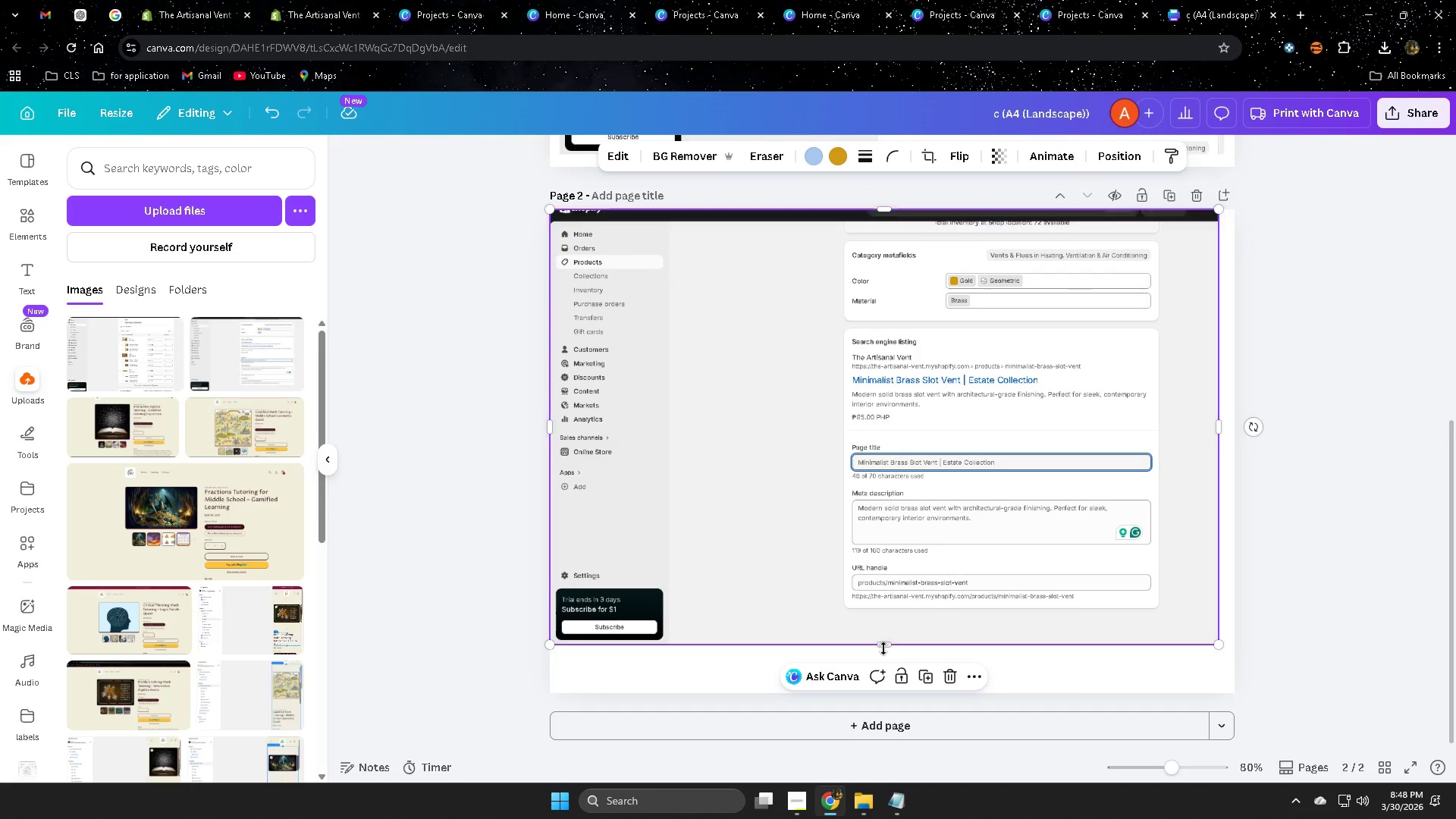 
left_click_drag(start_coordinate=[883, 646], to_coordinate=[869, 640])
 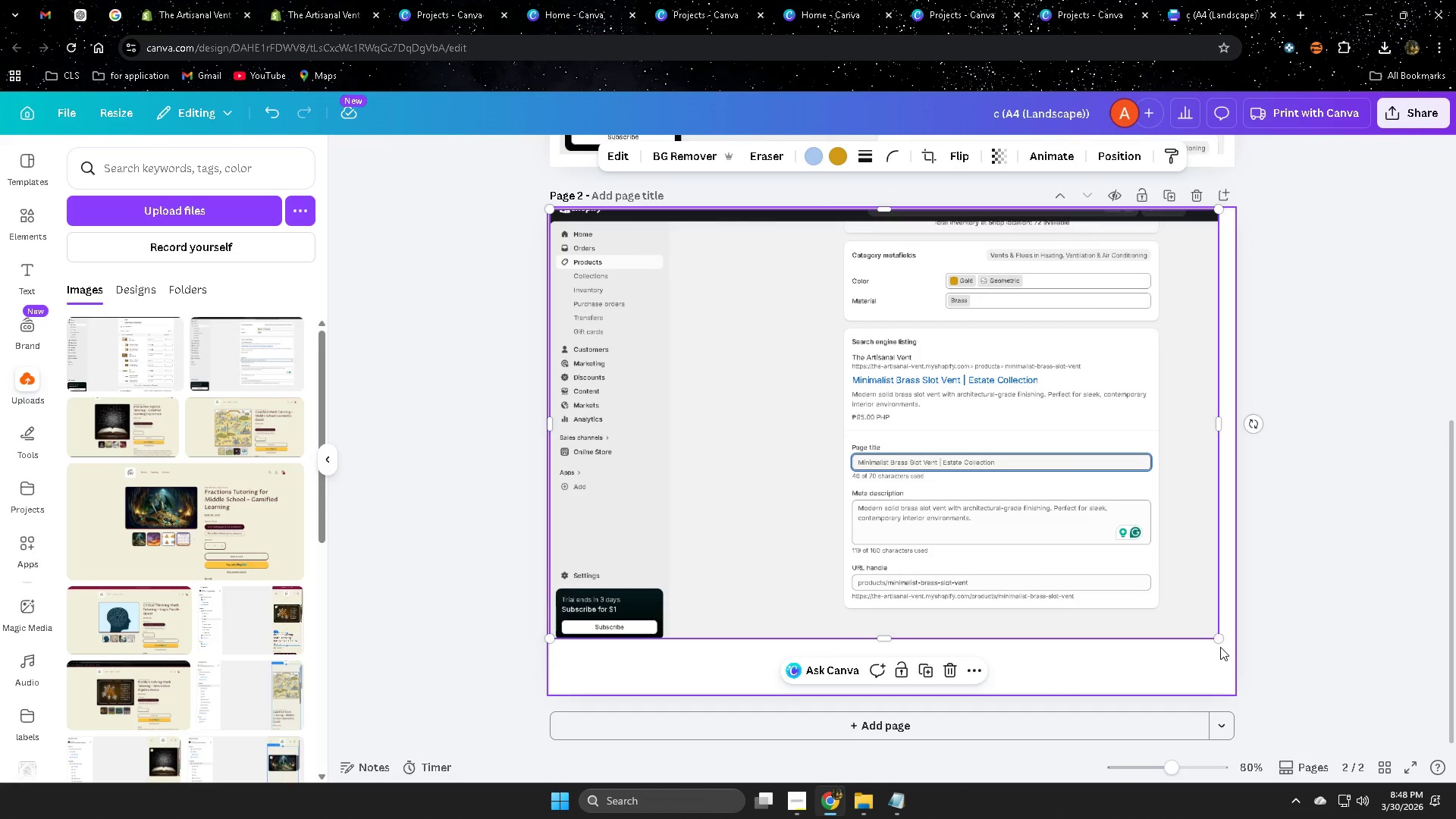 
left_click_drag(start_coordinate=[1215, 640], to_coordinate=[1217, 646])
 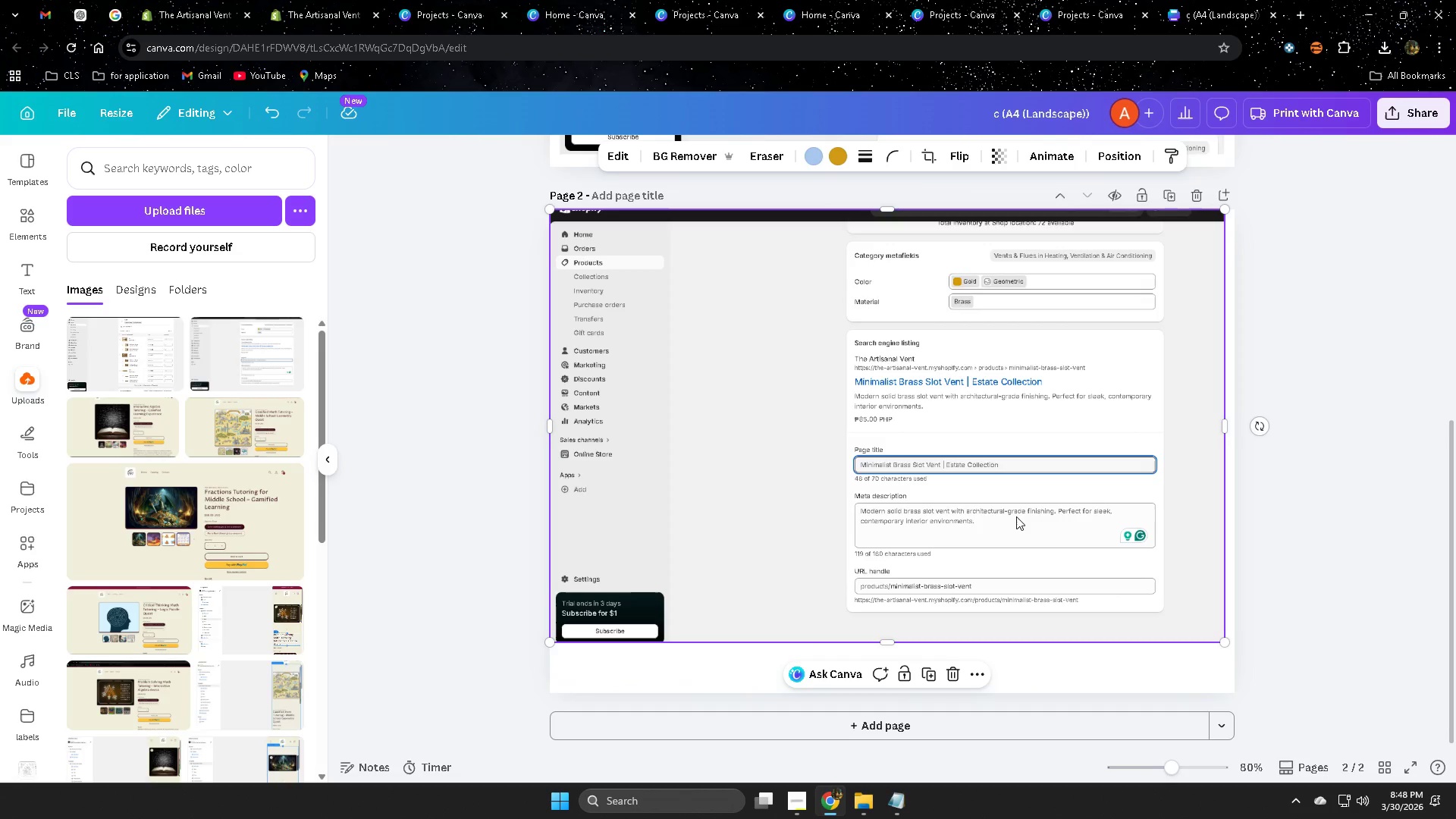 
left_click_drag(start_coordinate=[1015, 507], to_coordinate=[1019, 516])
 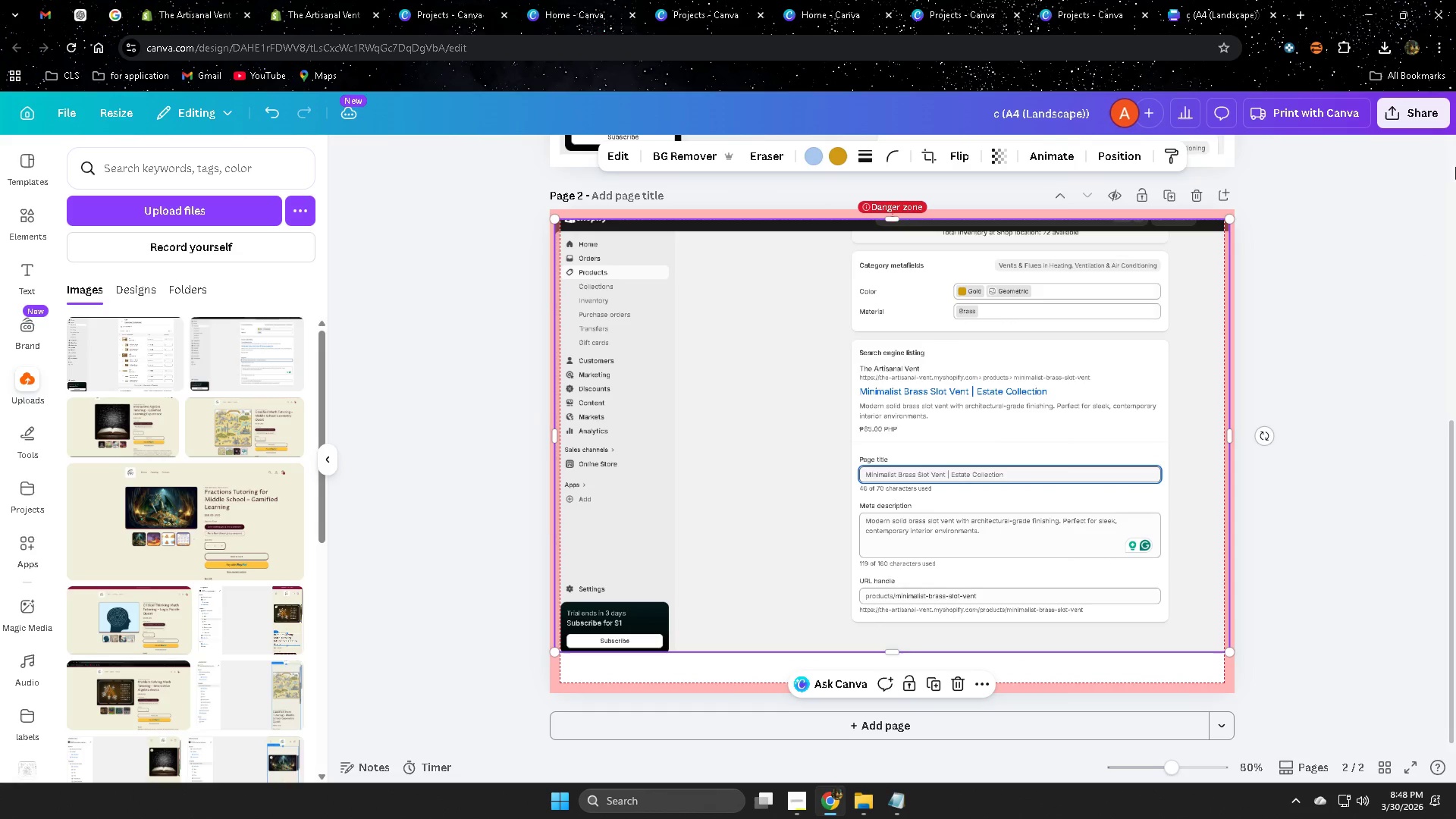 
mouse_move([1406, 121])
 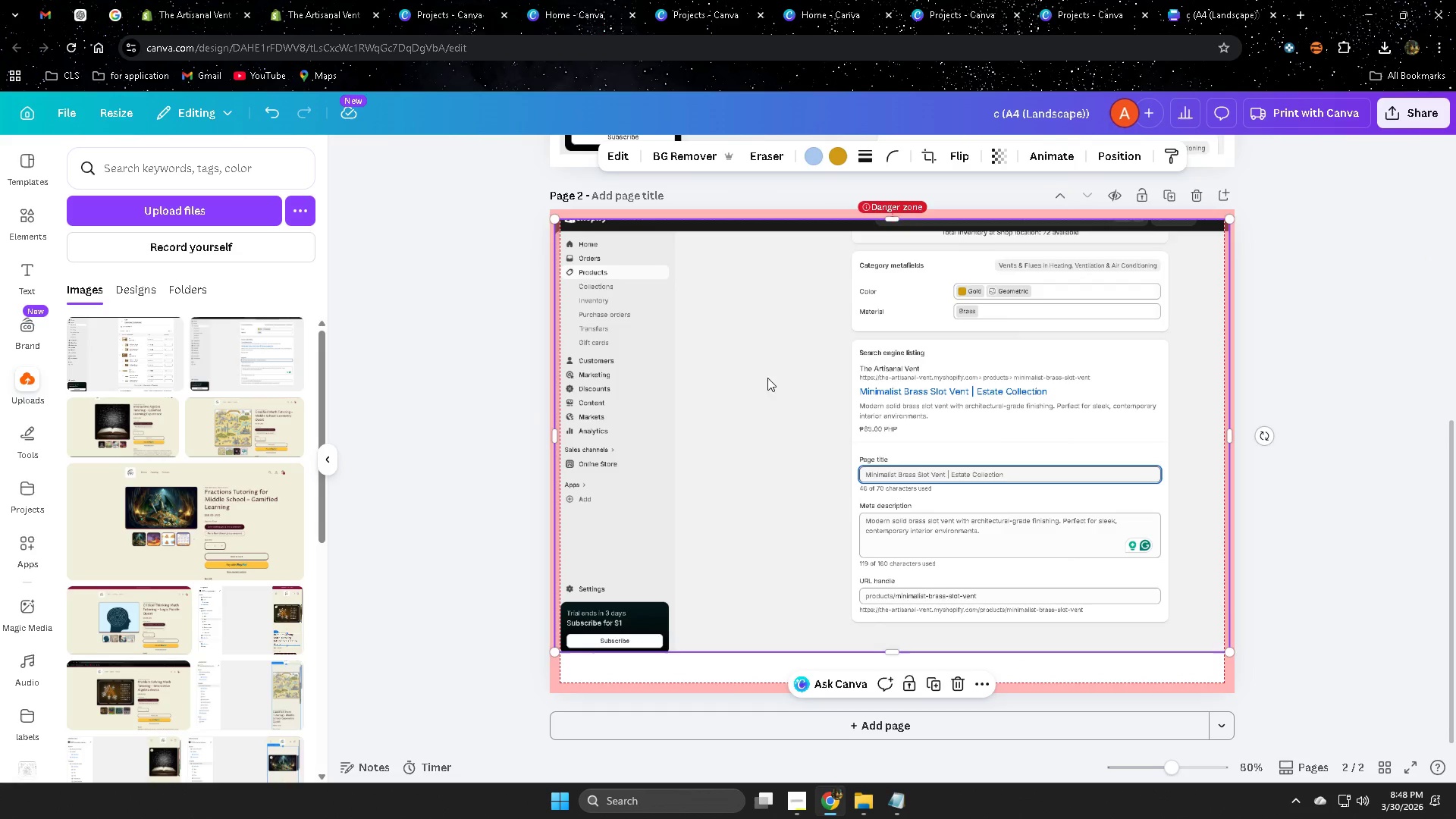 
left_click_drag(start_coordinate=[774, 378], to_coordinate=[775, 370])
 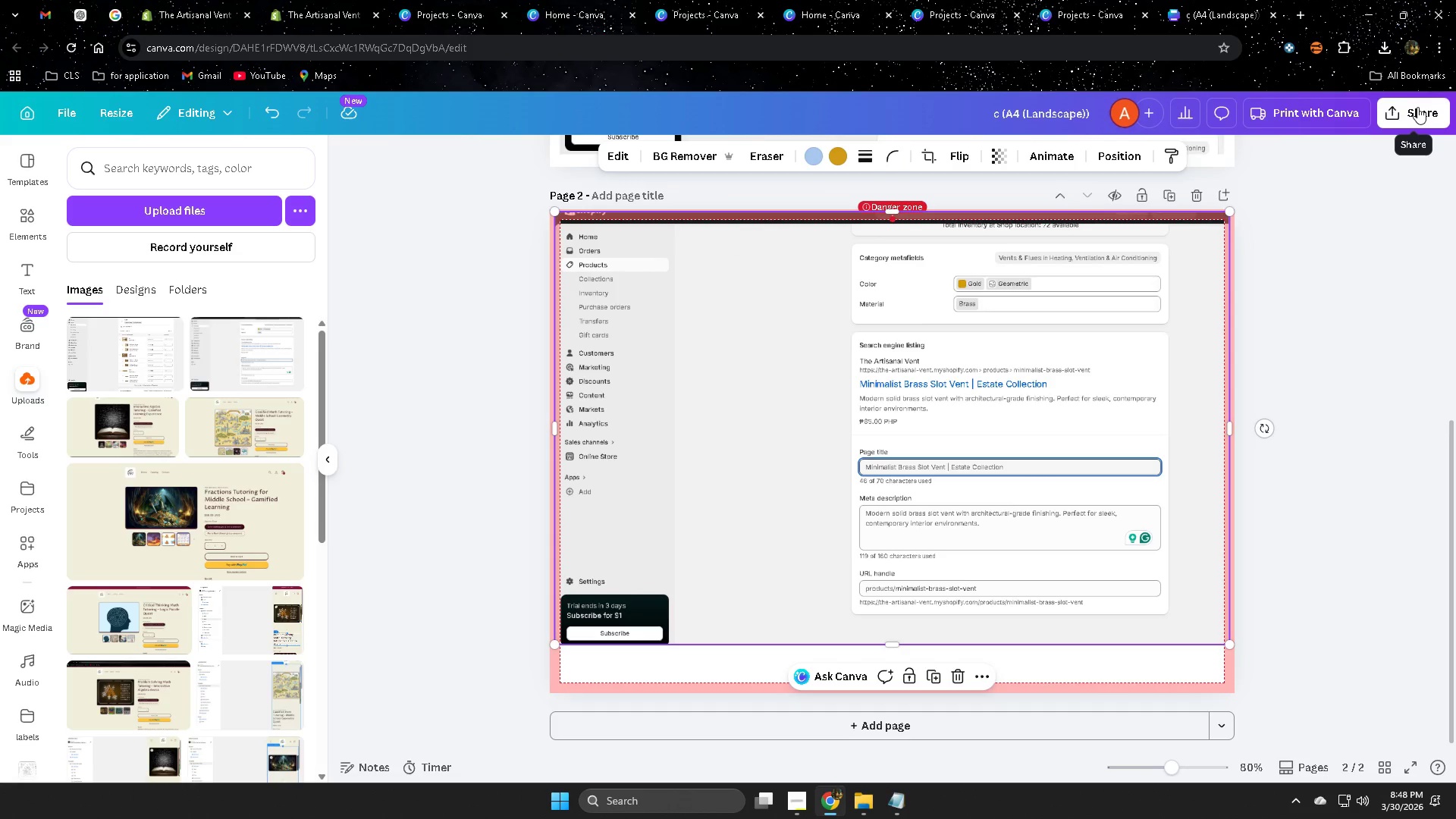 
left_click([1394, 336])
 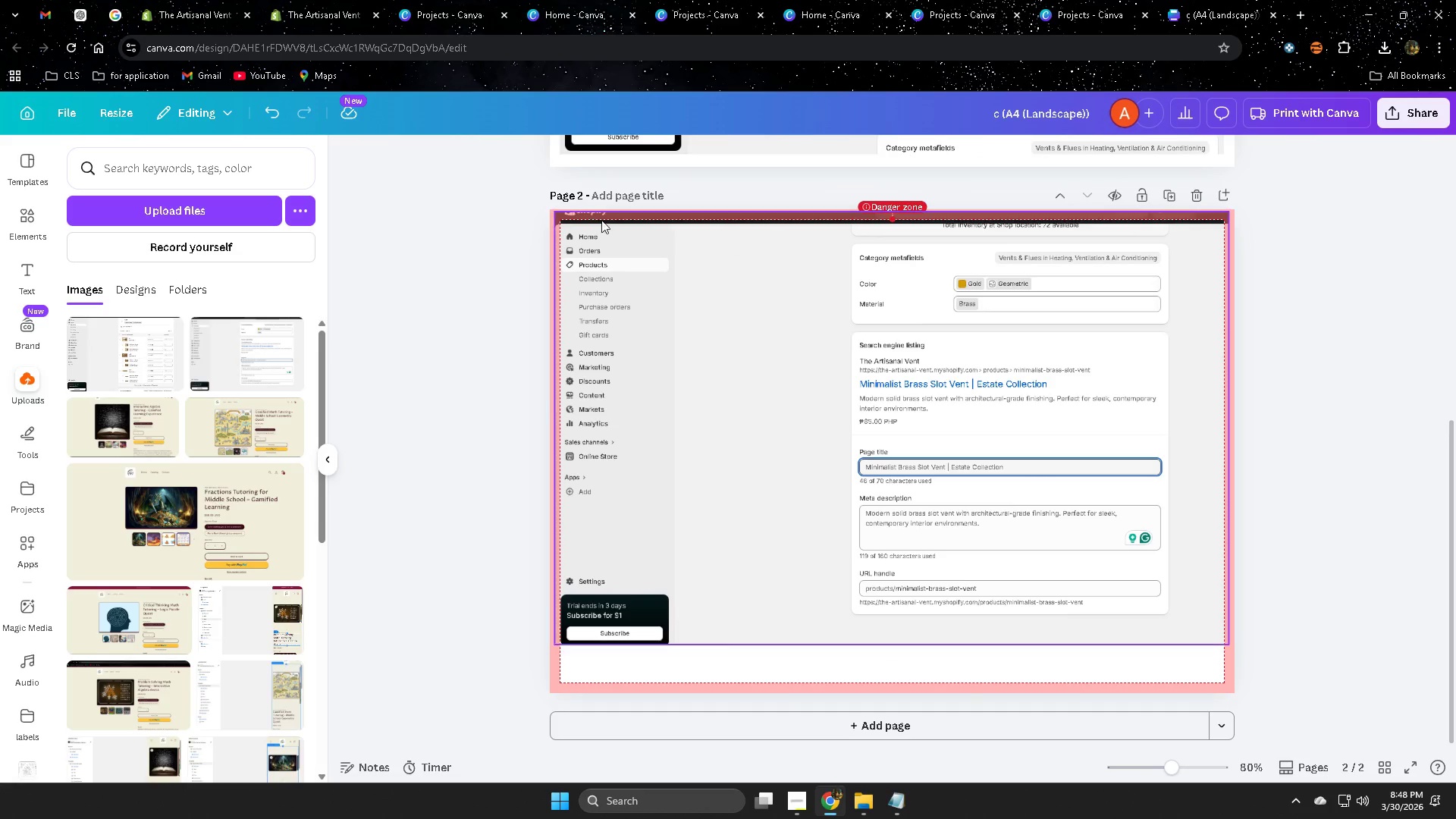 
left_click_drag(start_coordinate=[632, 278], to_coordinate=[627, 265])
 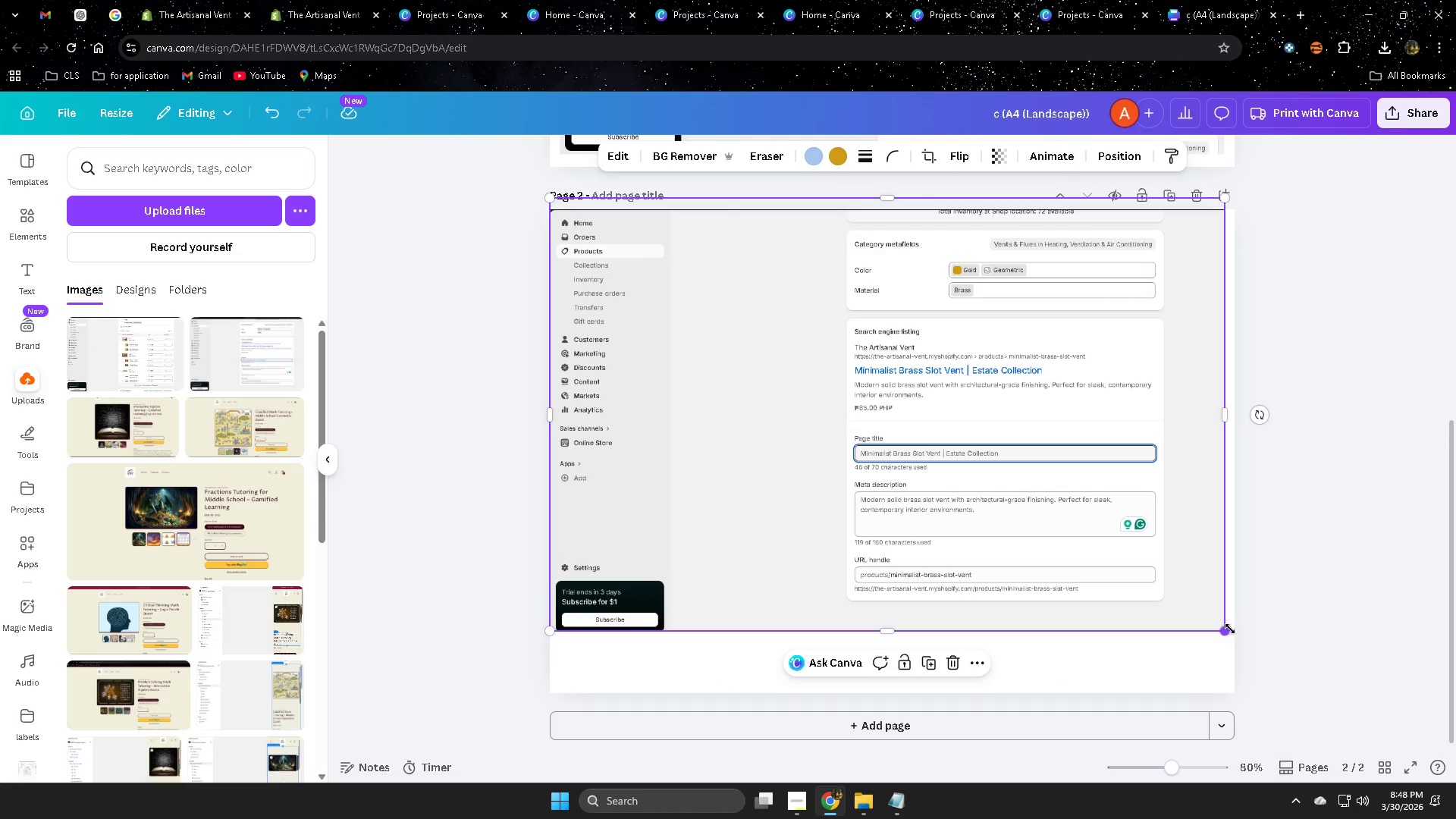 
left_click_drag(start_coordinate=[1223, 630], to_coordinate=[1229, 647])
 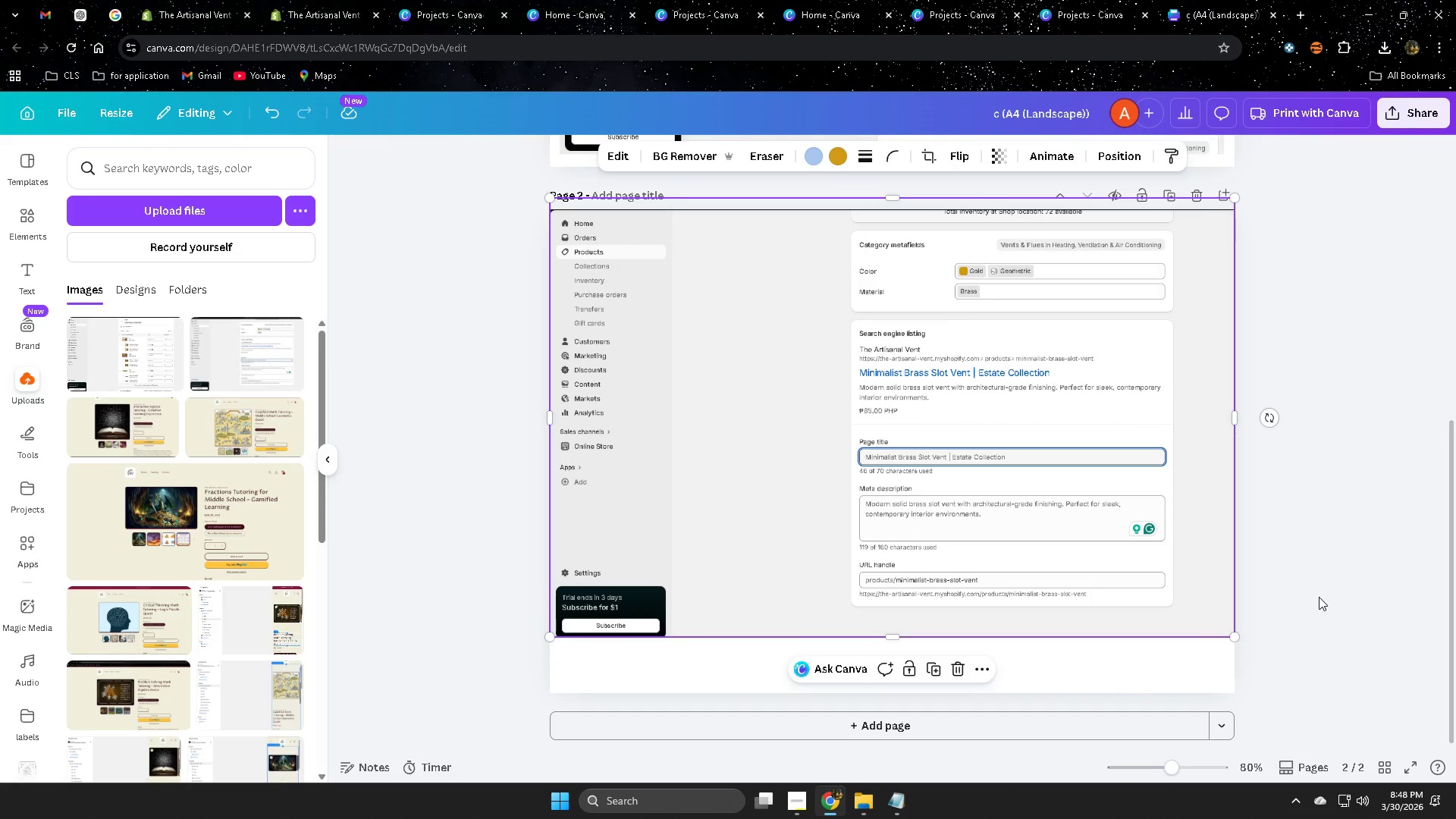 
left_click([1319, 597])
 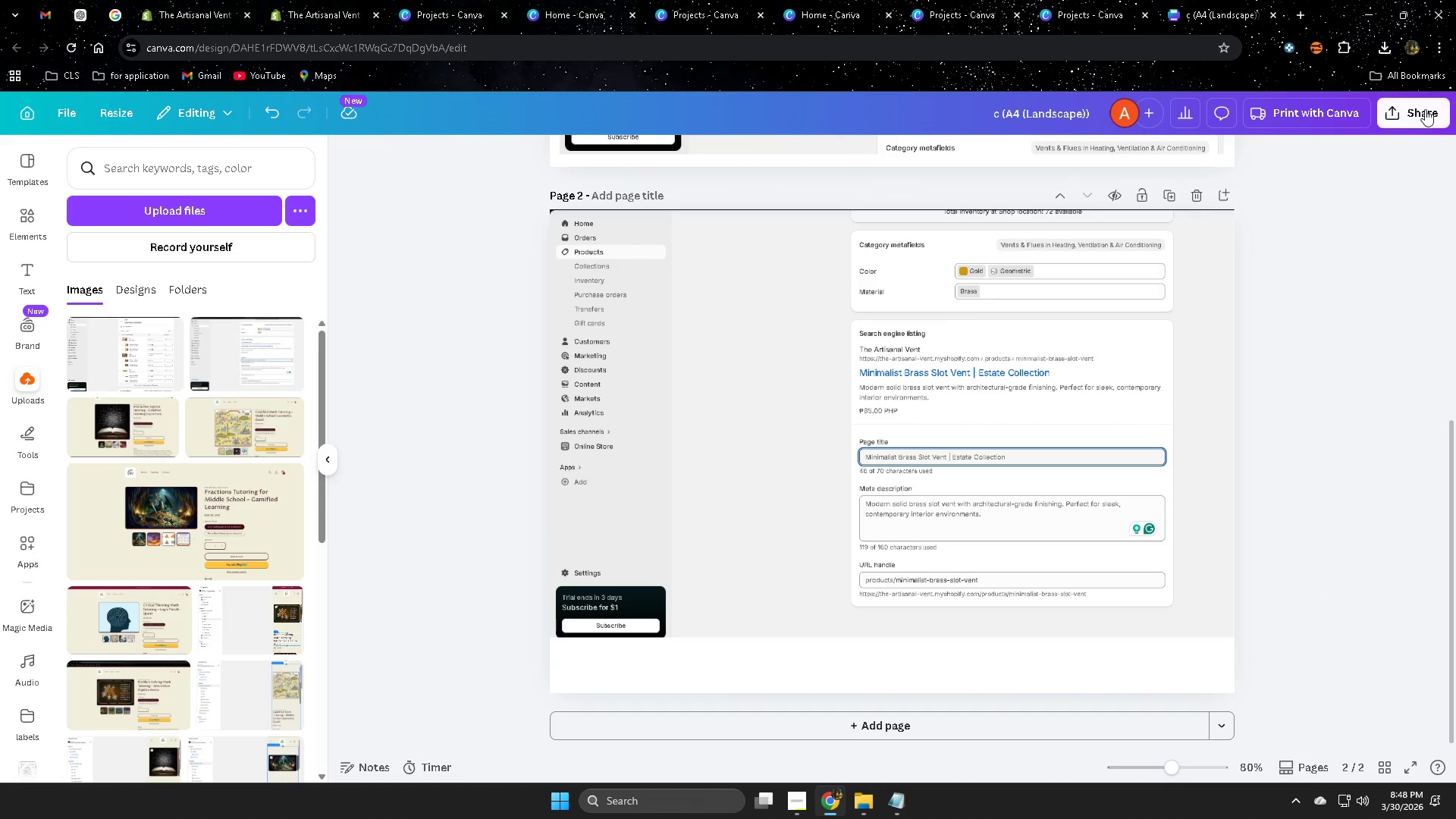 
left_click([1421, 111])
 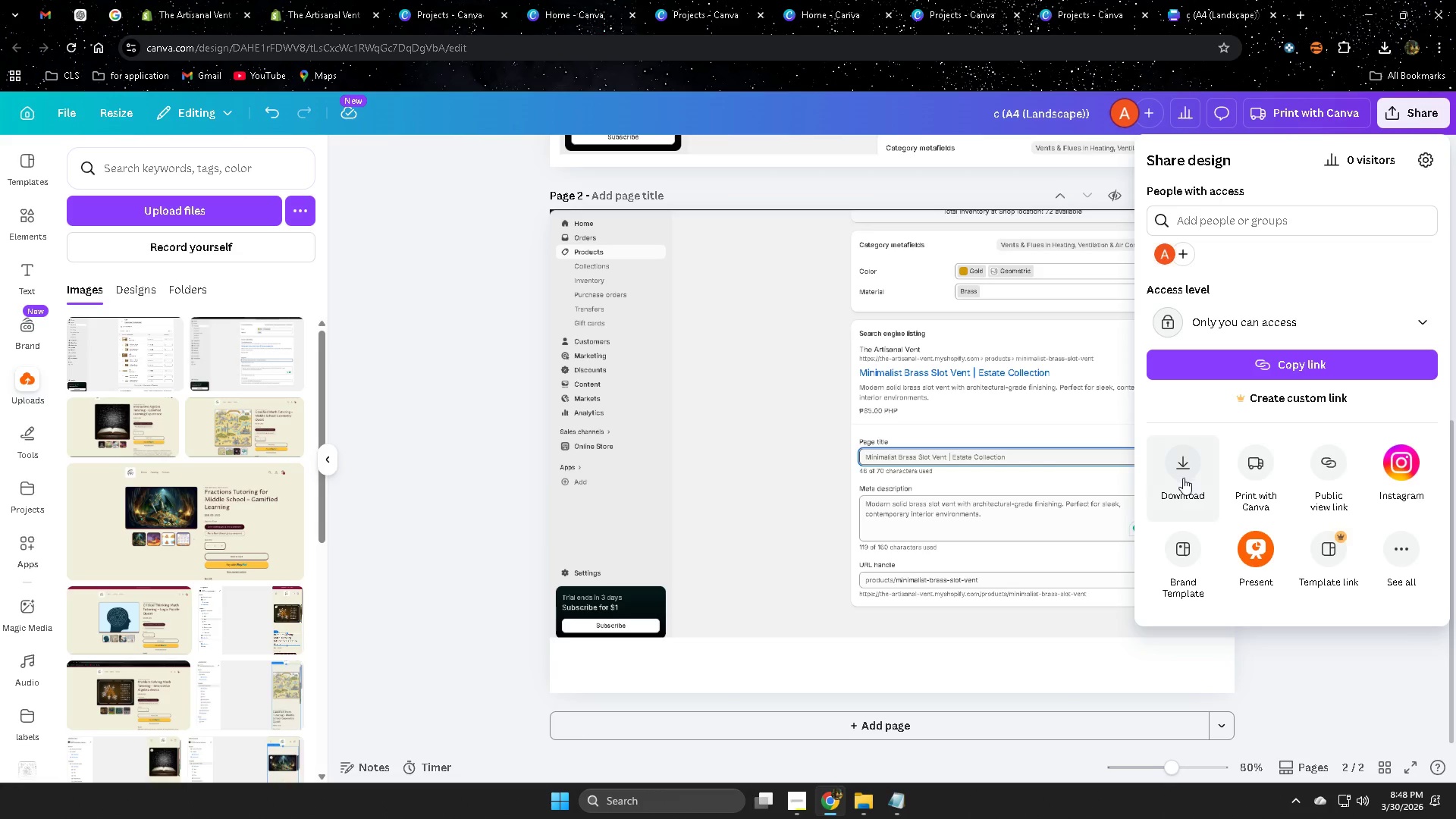 
left_click([1187, 462])
 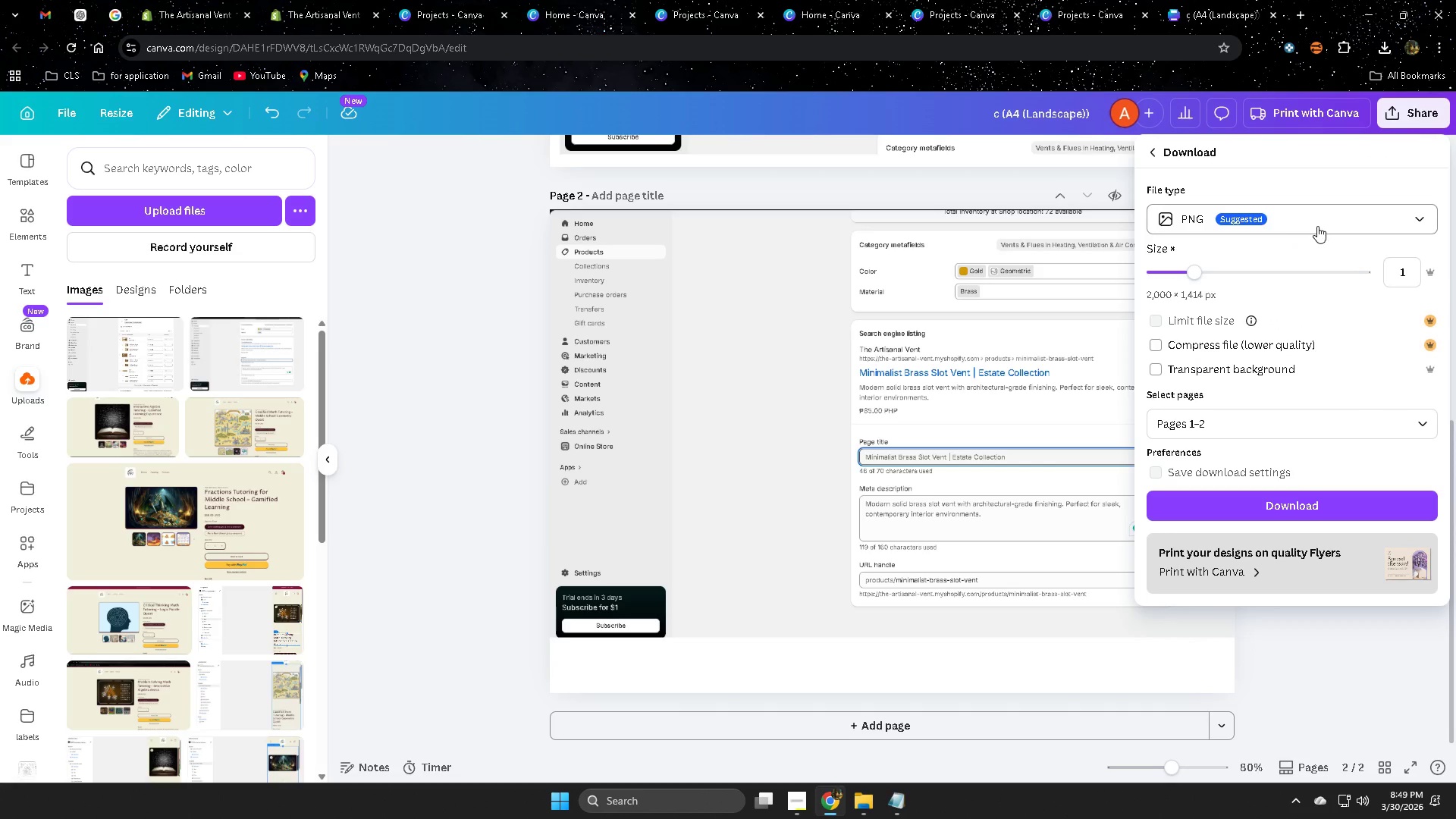 
wait(8.89)
 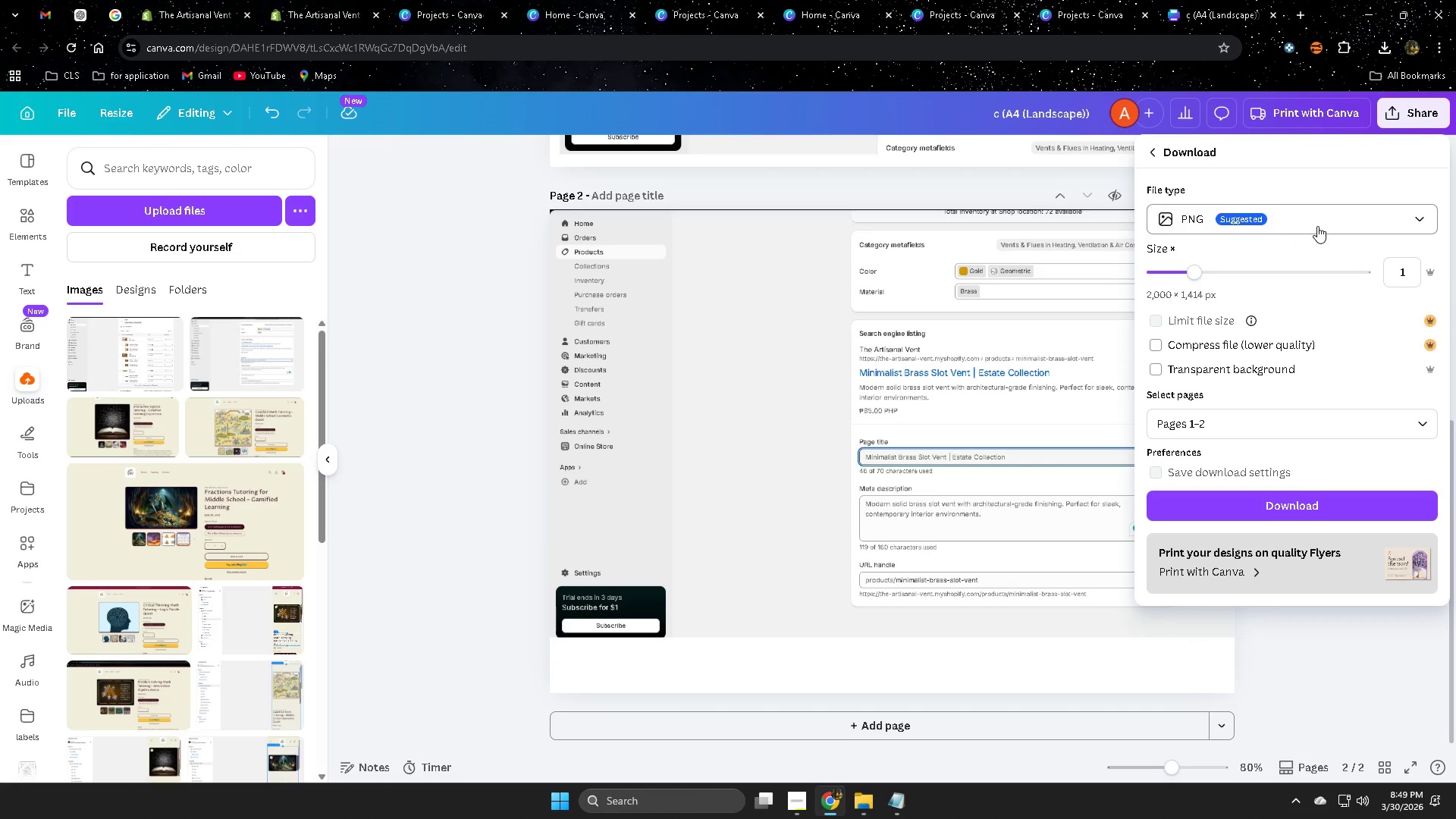 
left_click([1288, 507])
 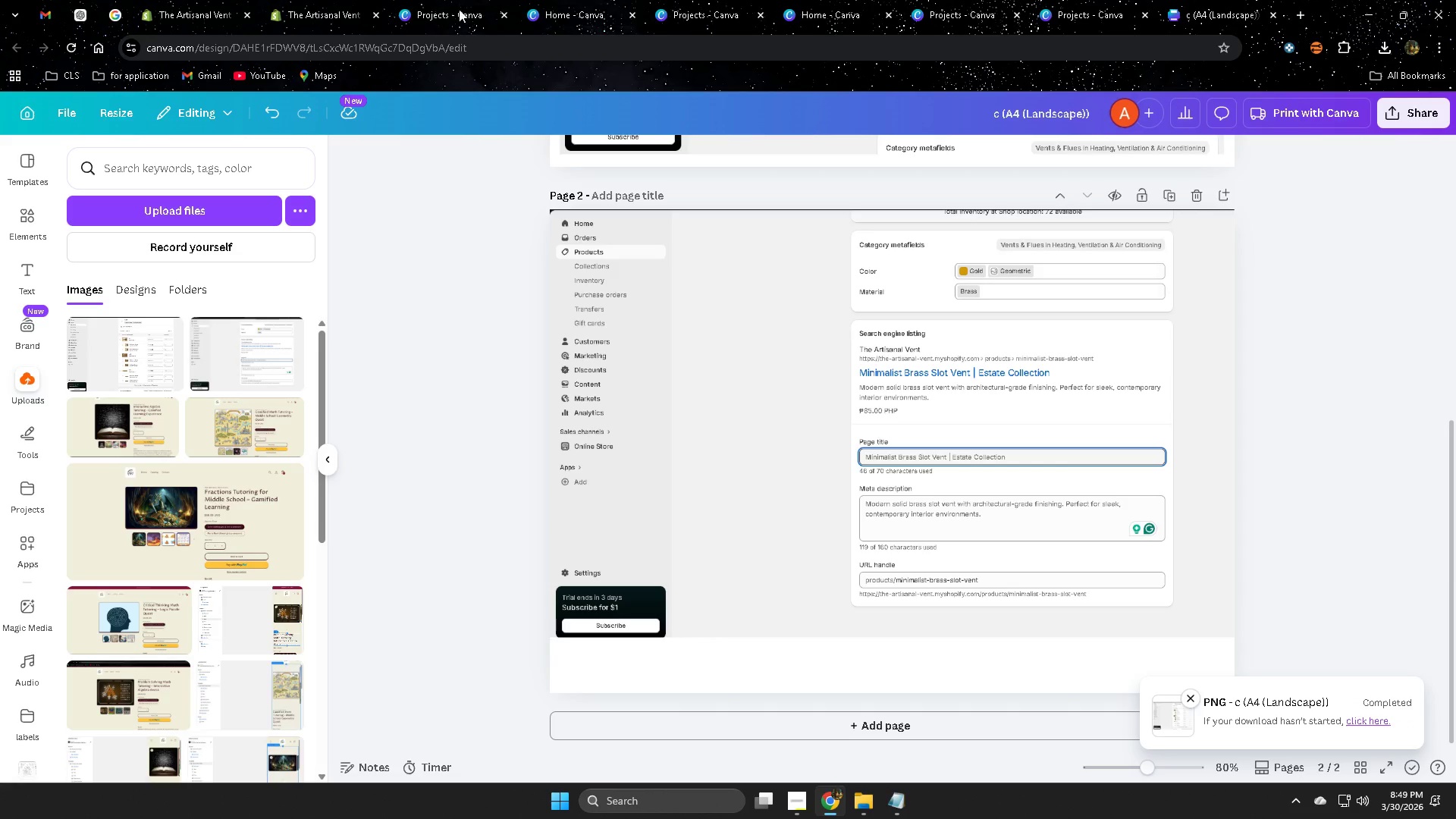 
left_click([803, 799])